 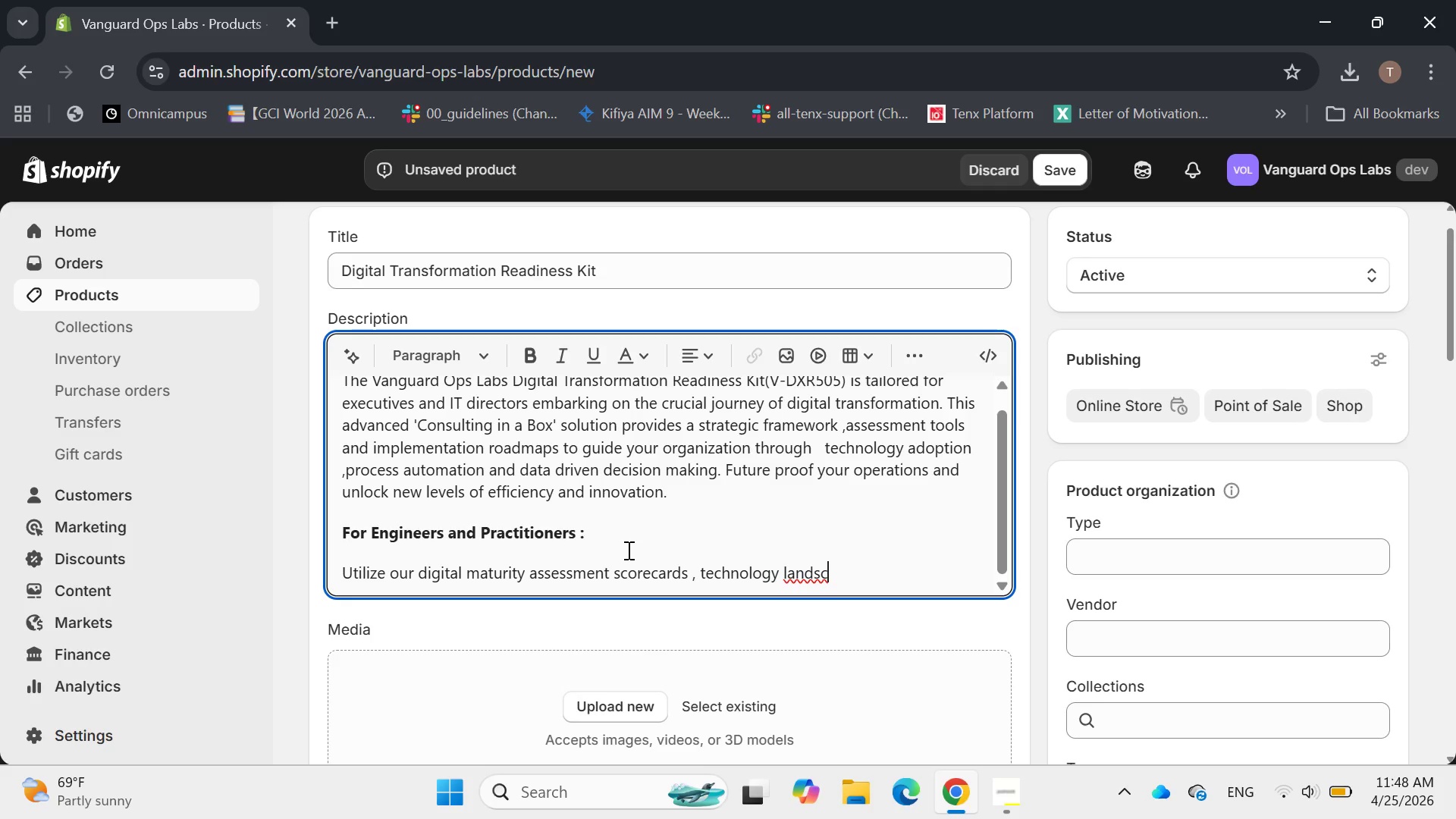 
type(ape mapping templates and ROI calc)
 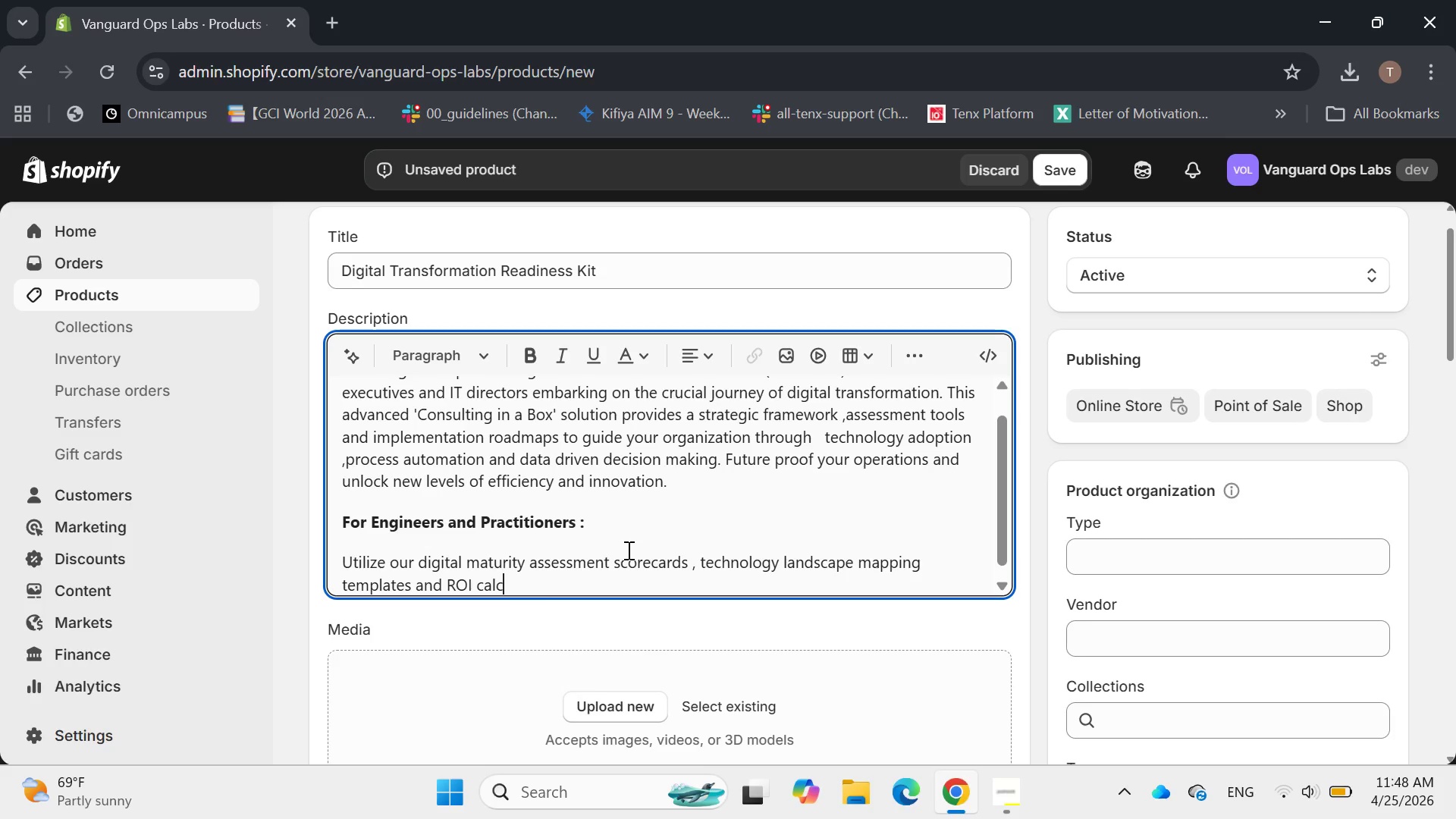 
type(ulators for auto,)
key(Backspace)
type(mation project )
key(Backspace)
type(. Develop robust change management )
 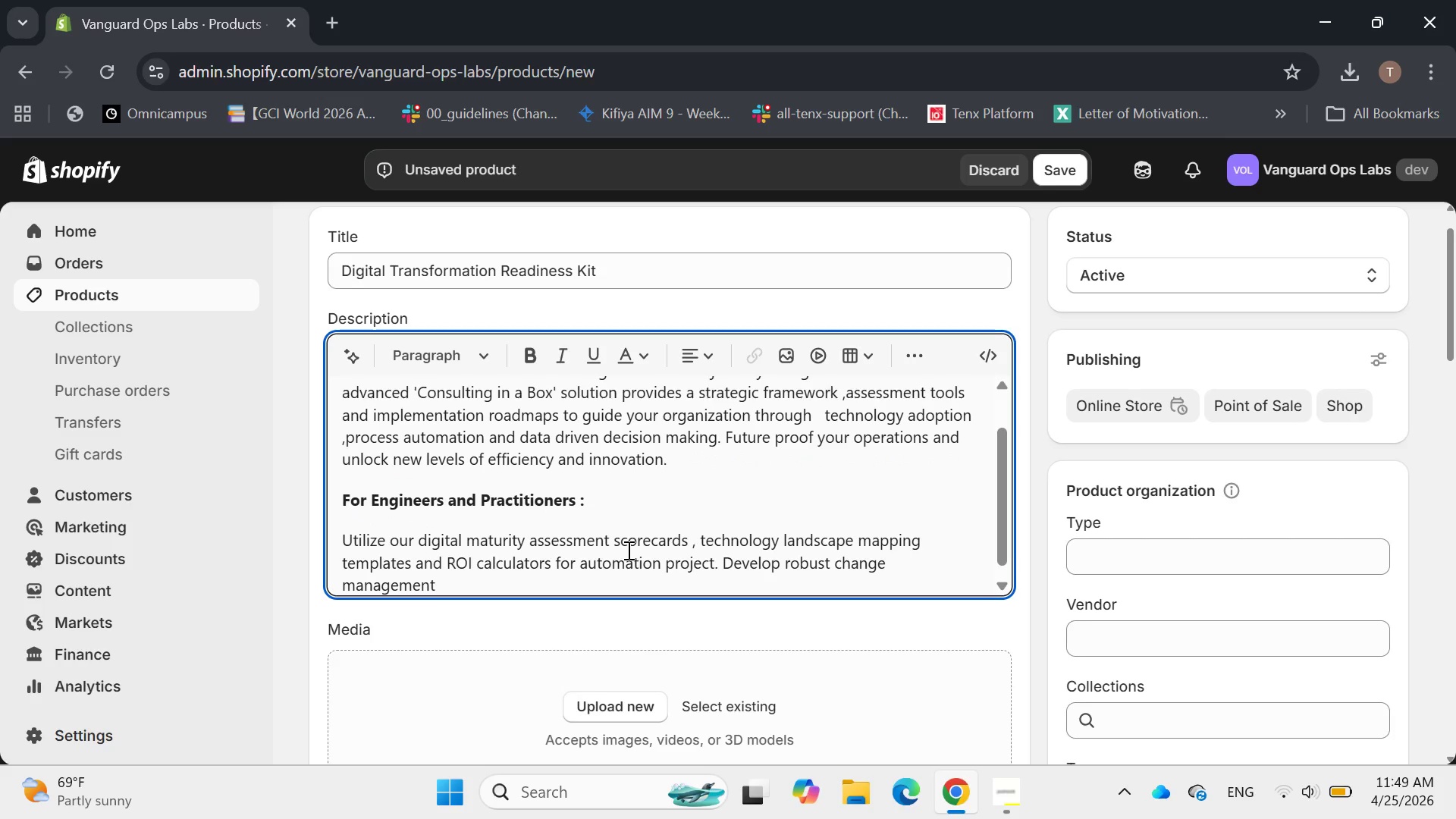 
type(plan )
key(Backspace)
type(s and implen)
key(Backspace)
type(ment data governance fre)
key(Backspace)
type(amework )
key(Backspace)
type(. This Kit provide )
key(Backspace)
type(s Guidance )
 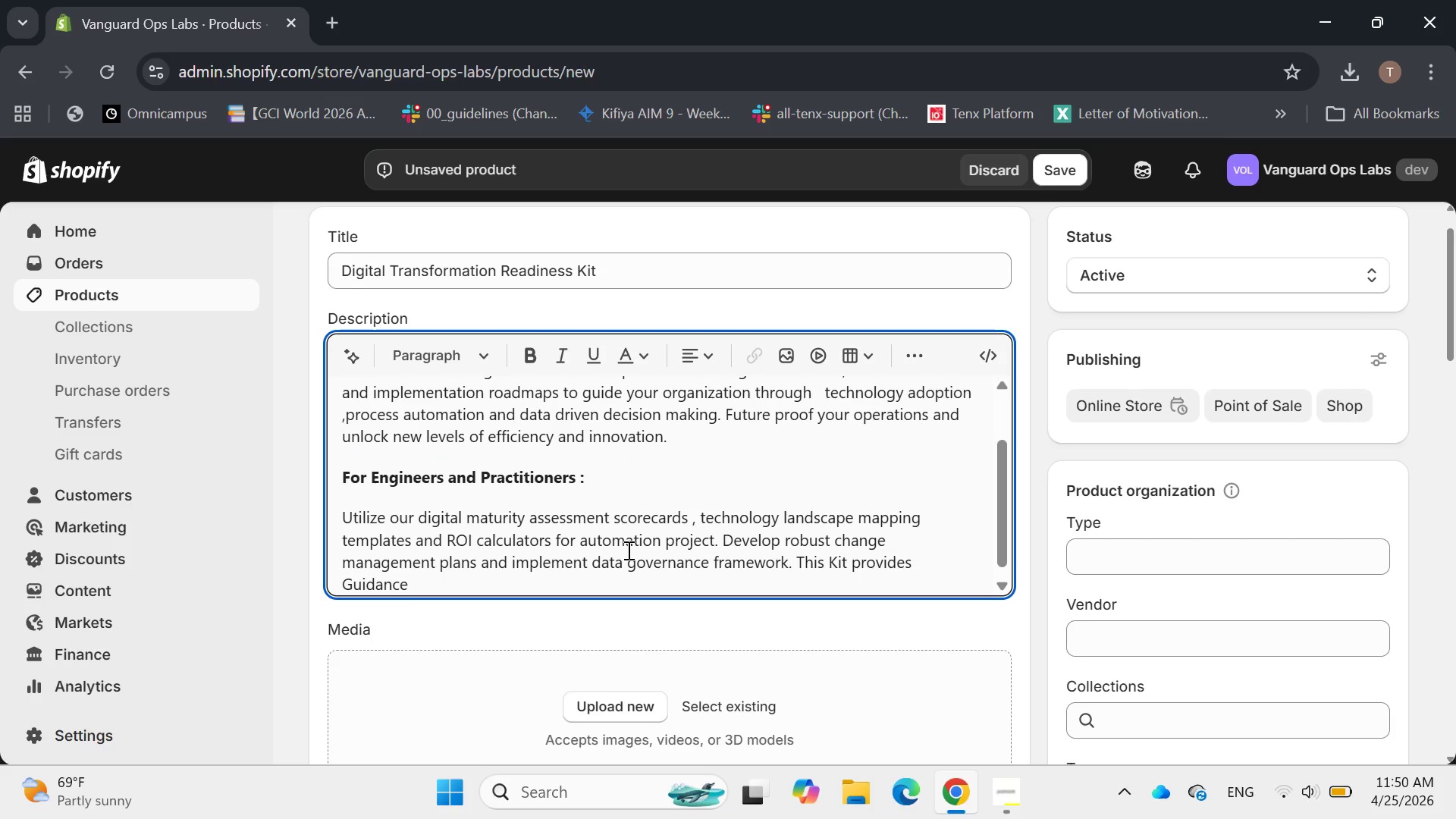 
type(on se)
 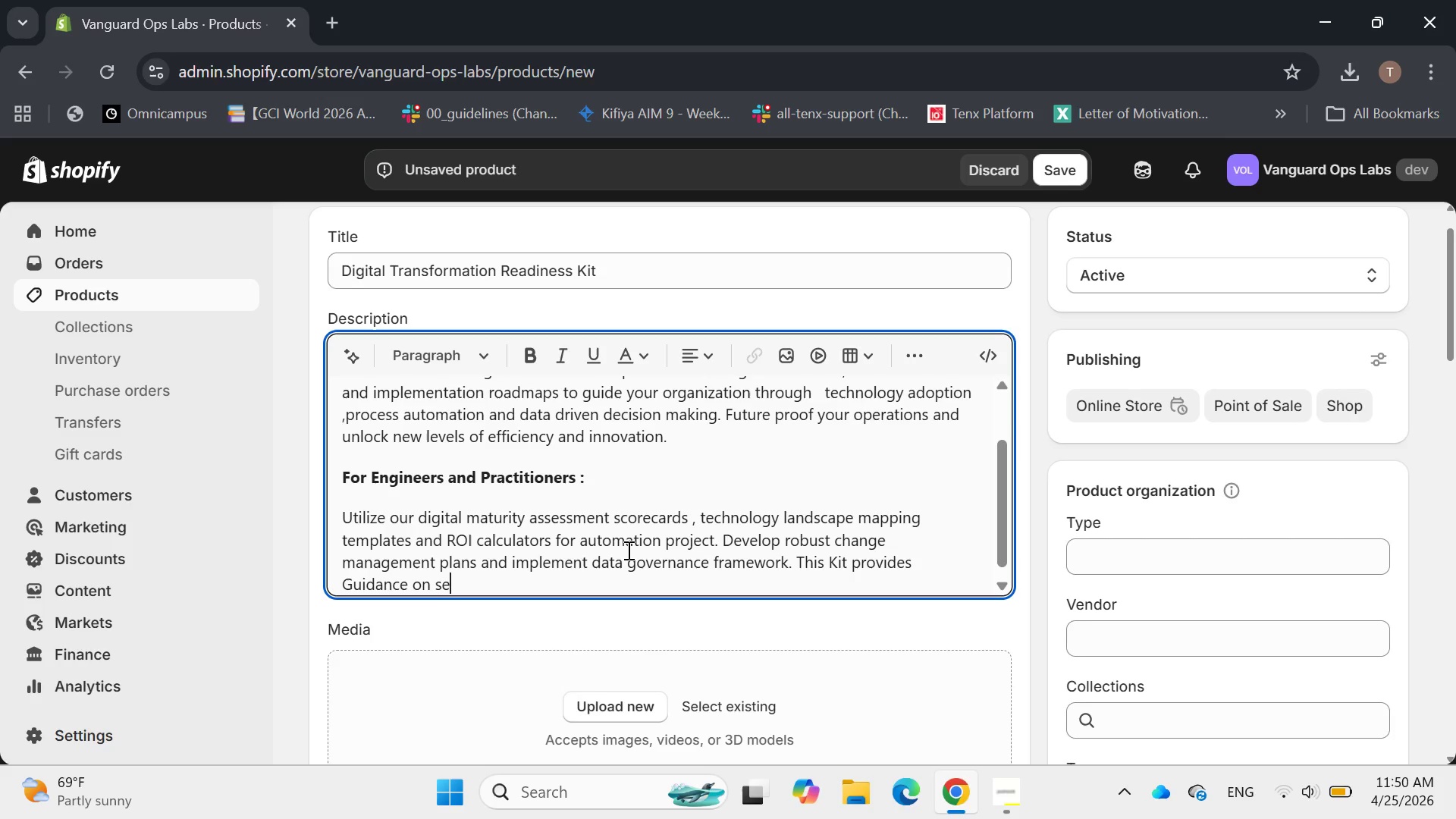 
wait(19.95)
 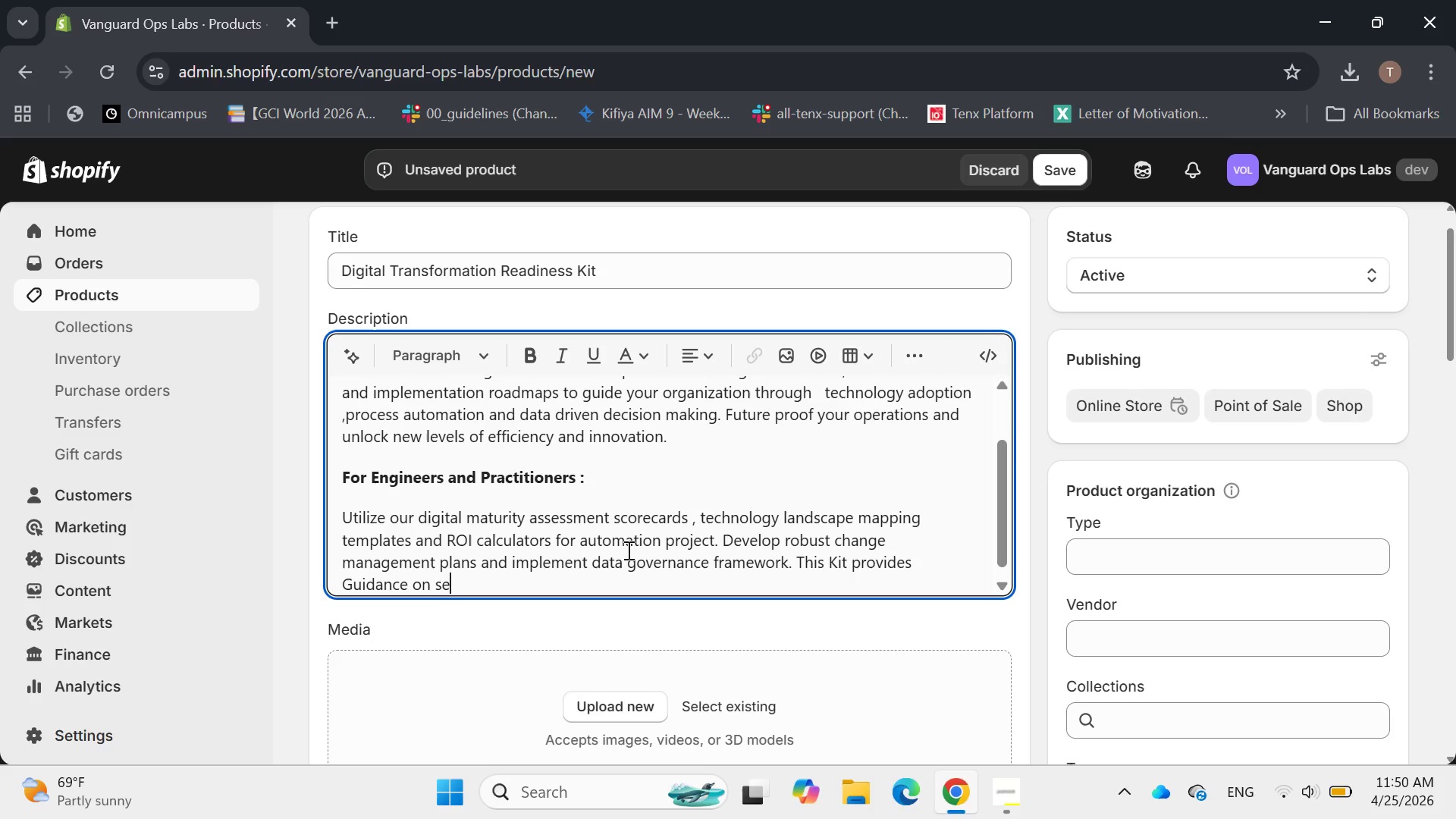 
type(lecting and integrating enter)
 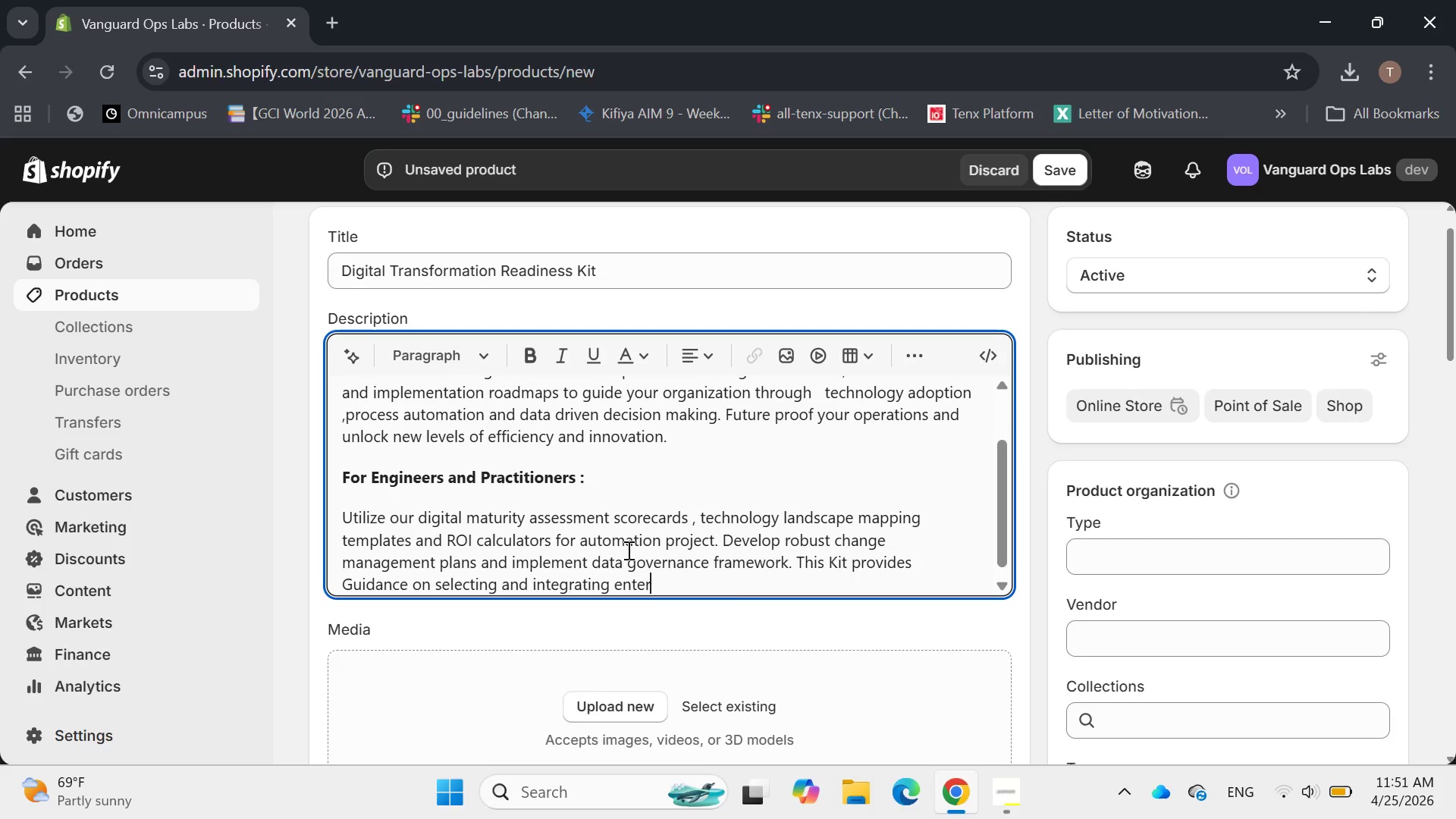 
type(pise )
key(Backspace)
key(Backspace)
key(Backspace)
 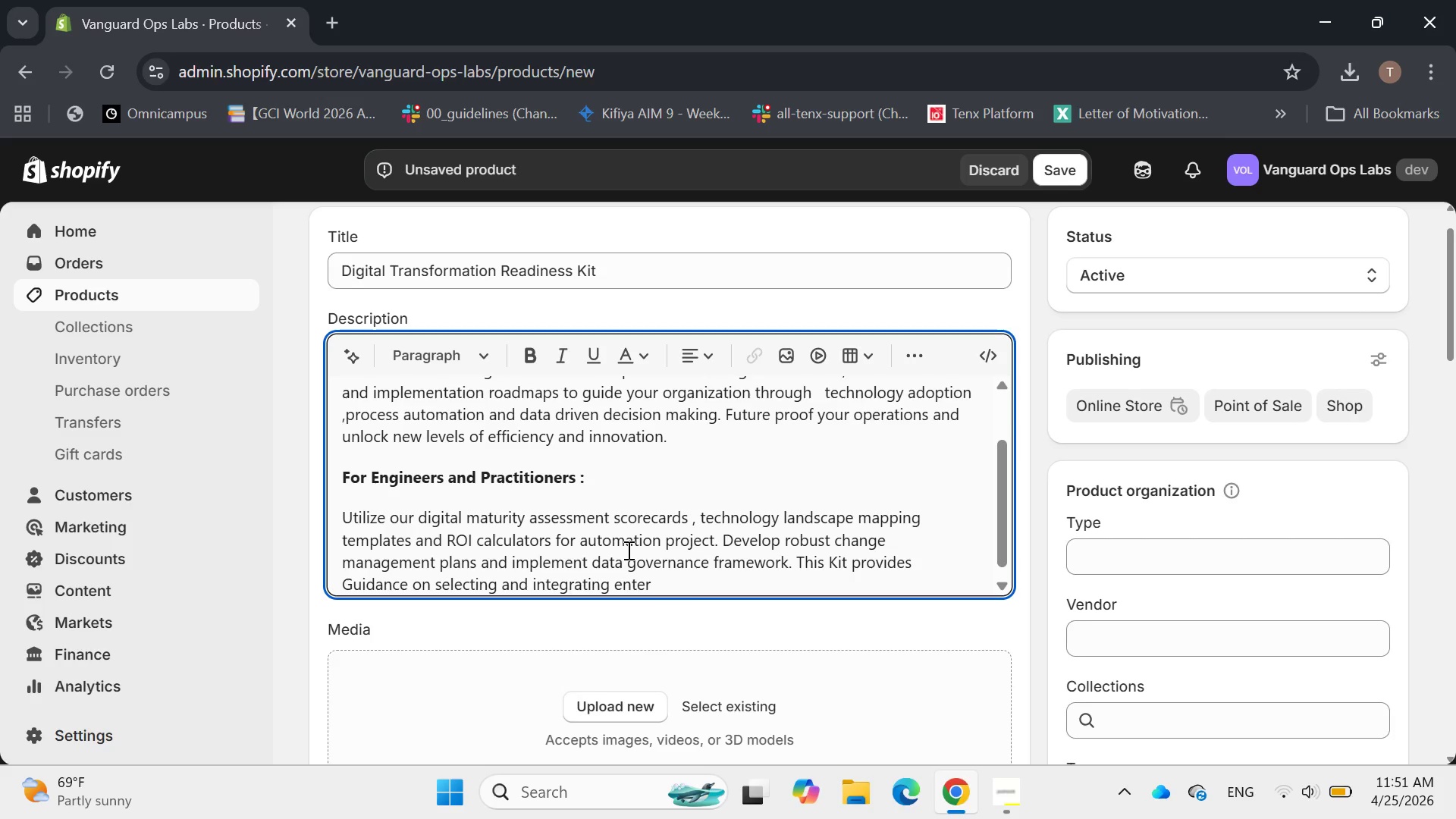 
key(P)
 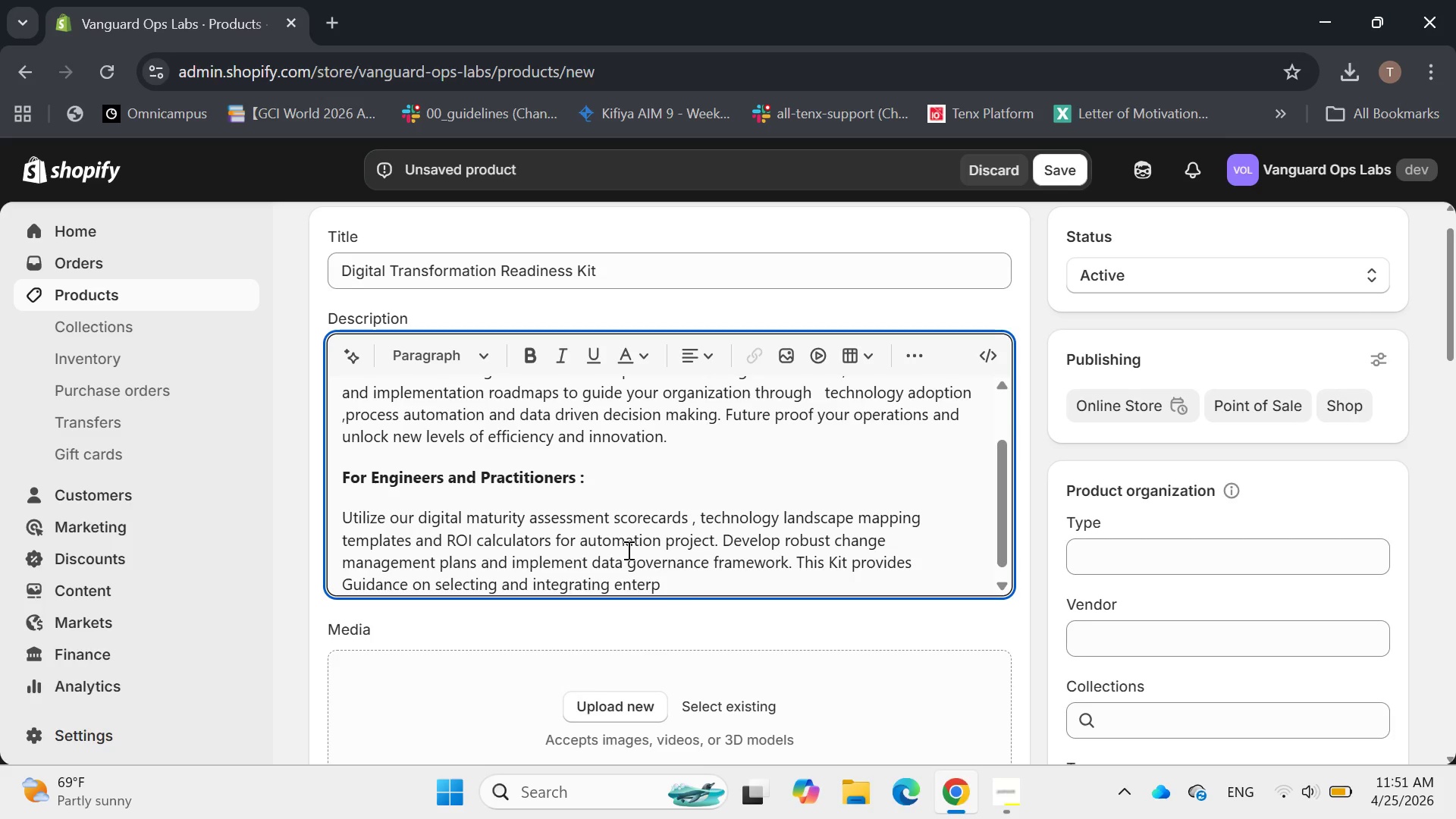 
type(rise level software(ERP,MES)
 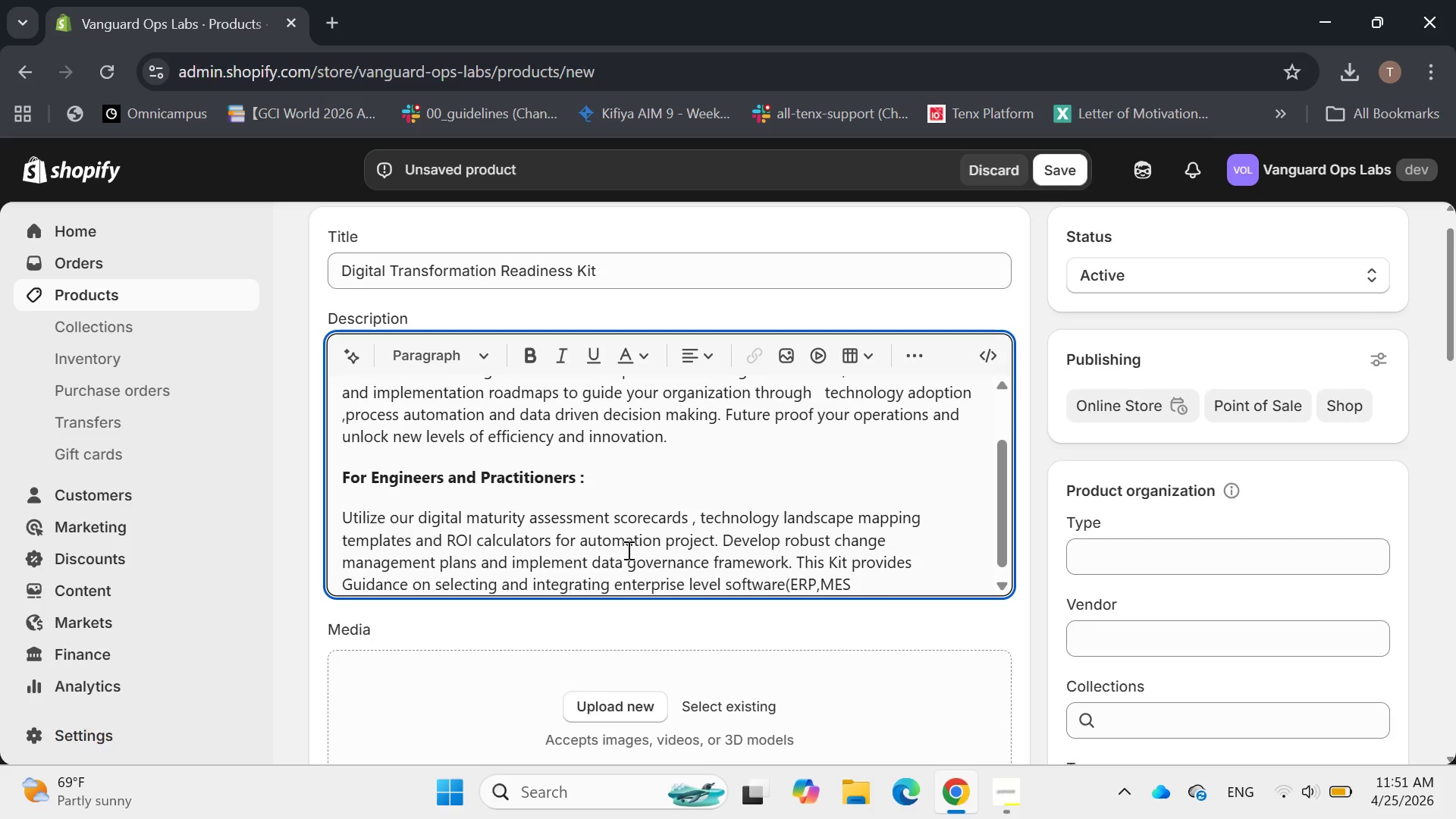 
type() , leveraging IOT data and security our )
 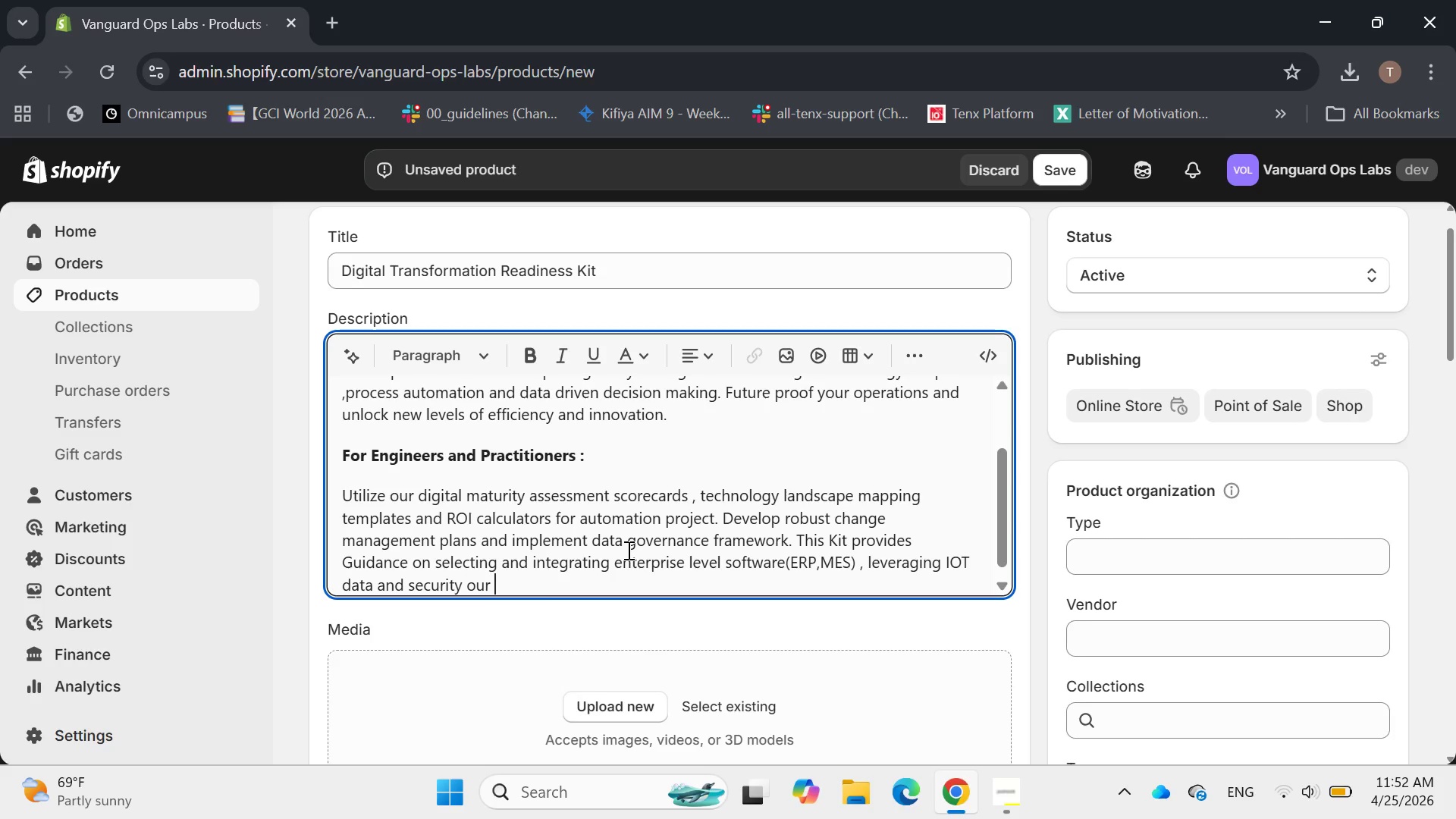 
hold_key(key=ArrowLeft, duration=0.47)
 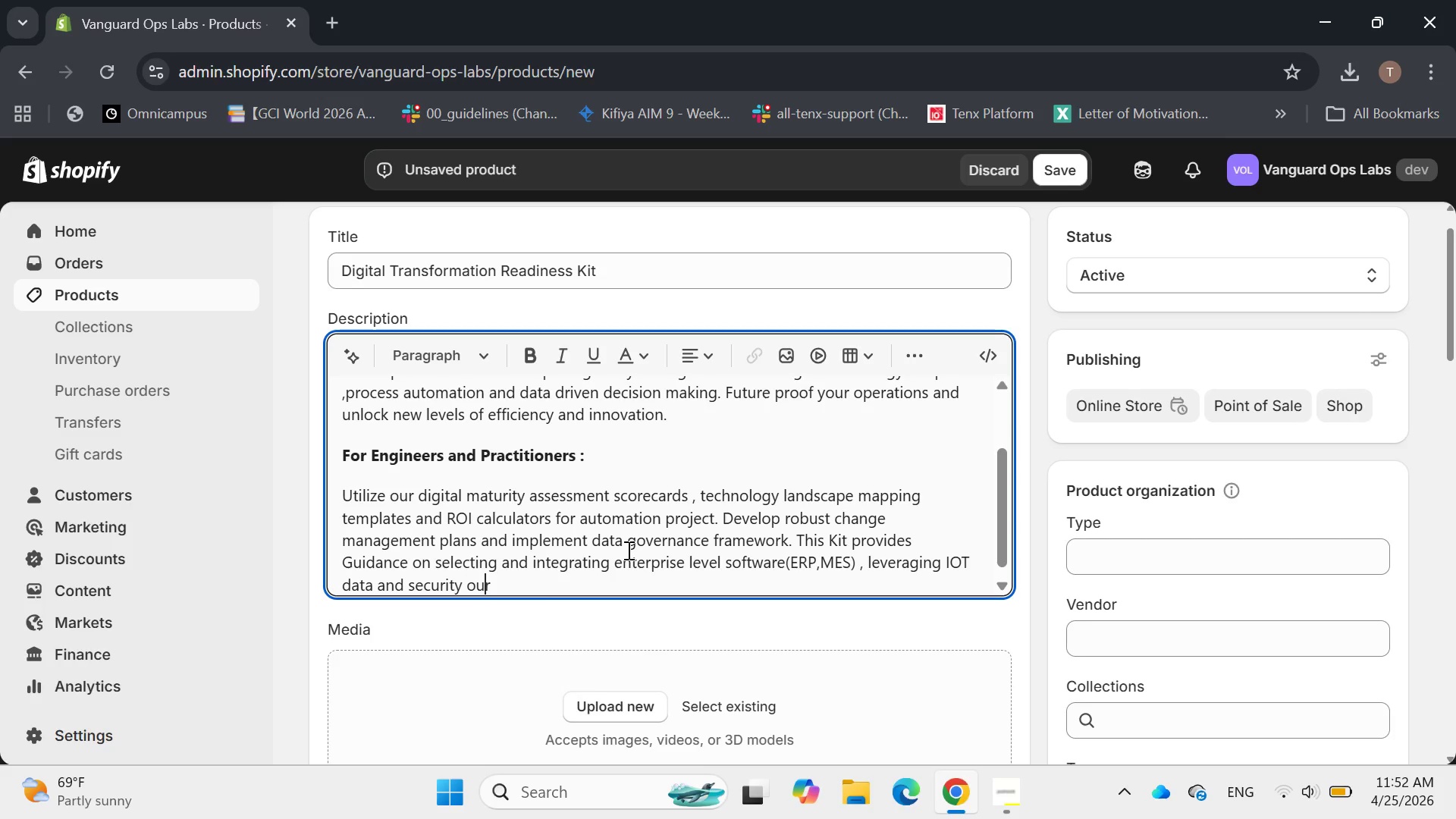 
key(ArrowLeft)
 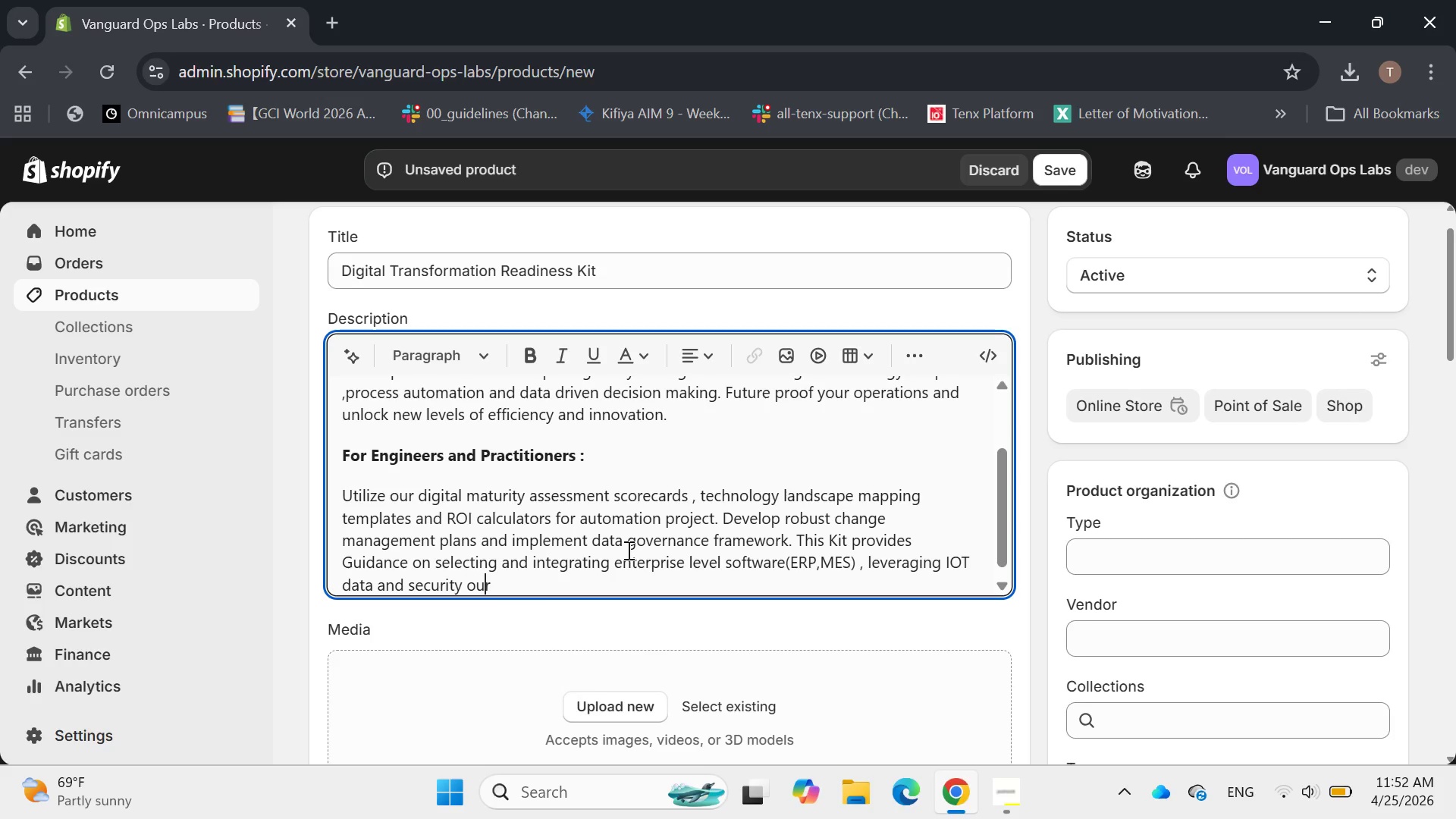 
key(ArrowLeft)
 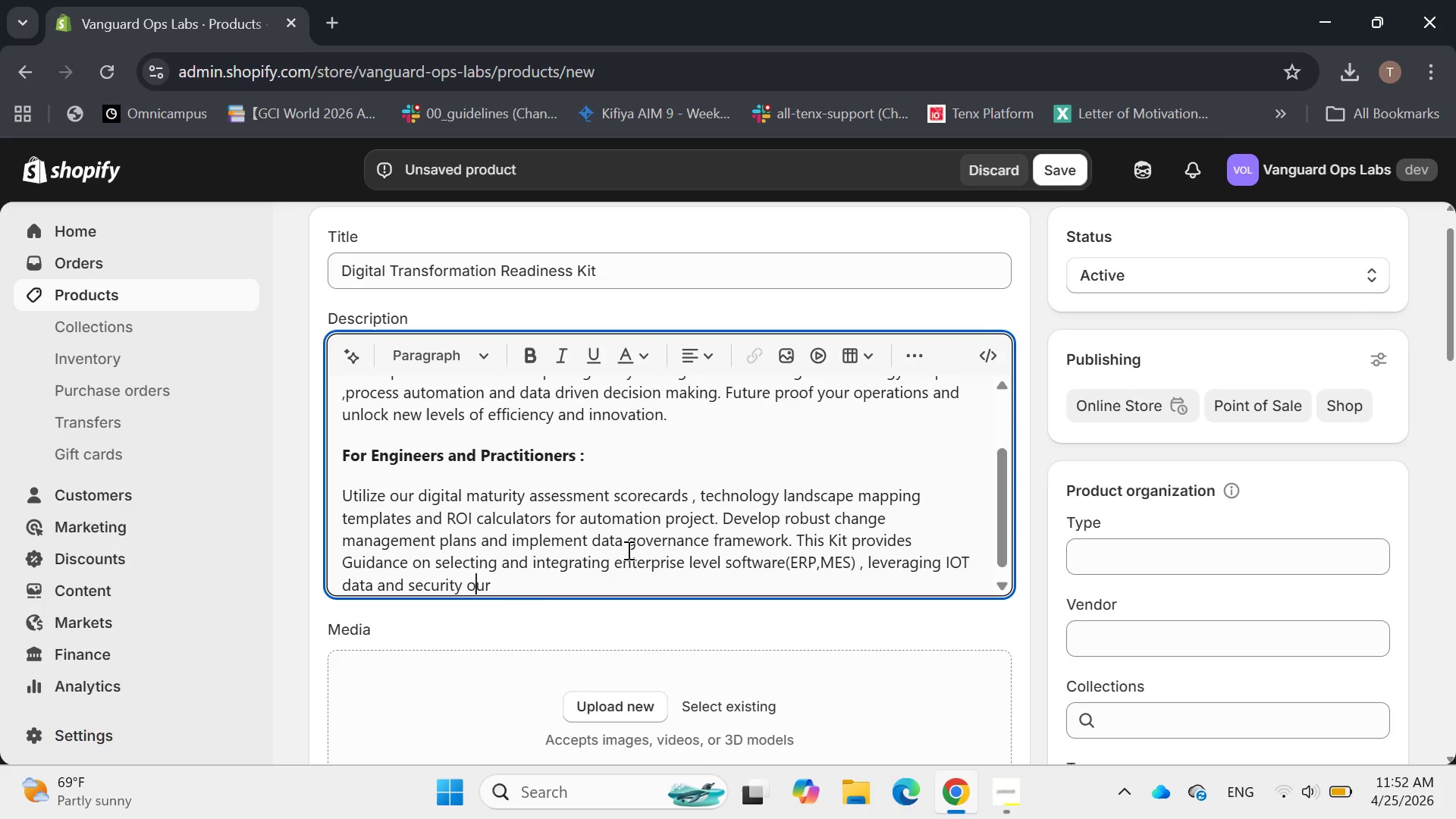 
key(ArrowLeft)
 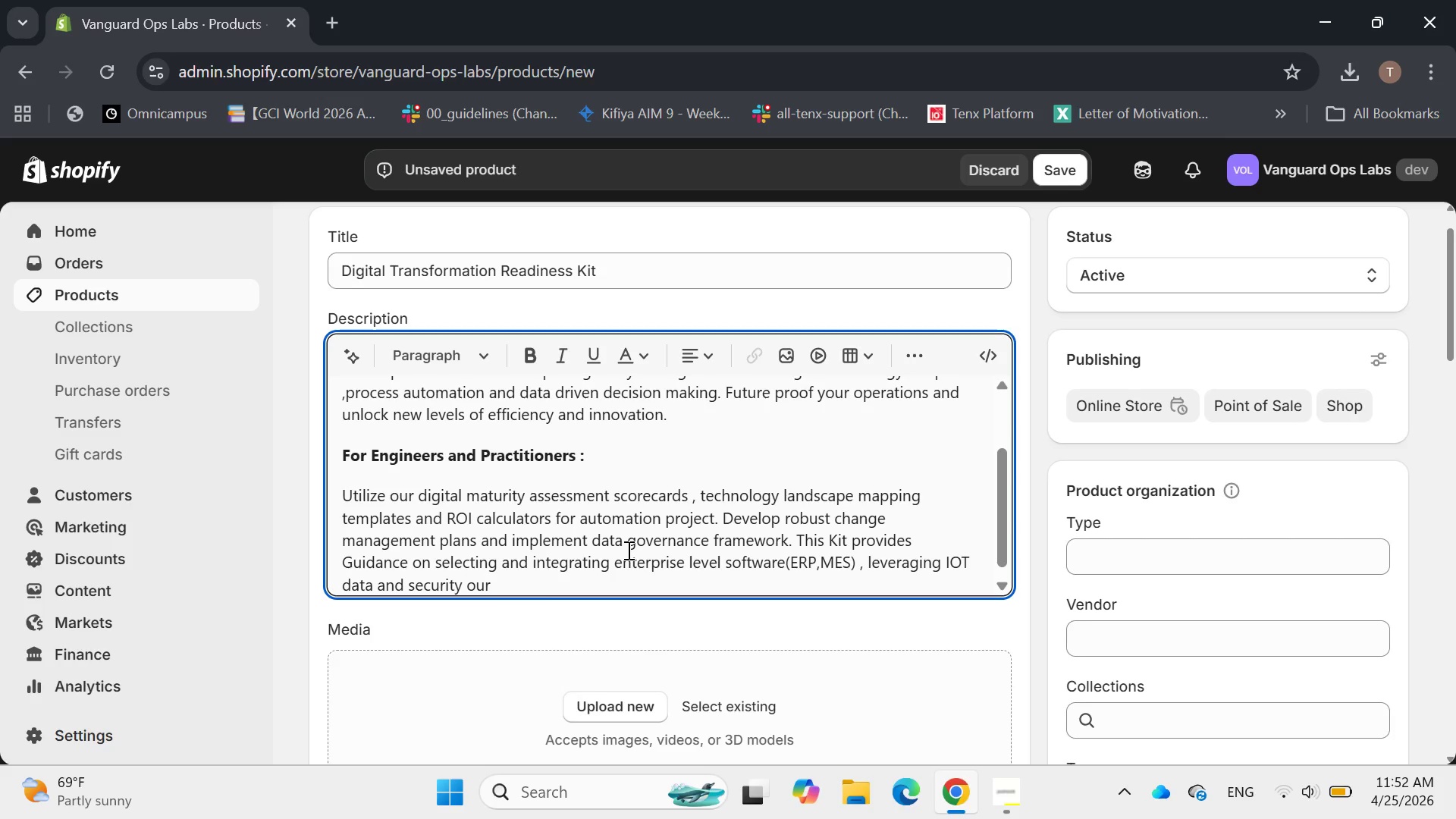 
key(Y)
 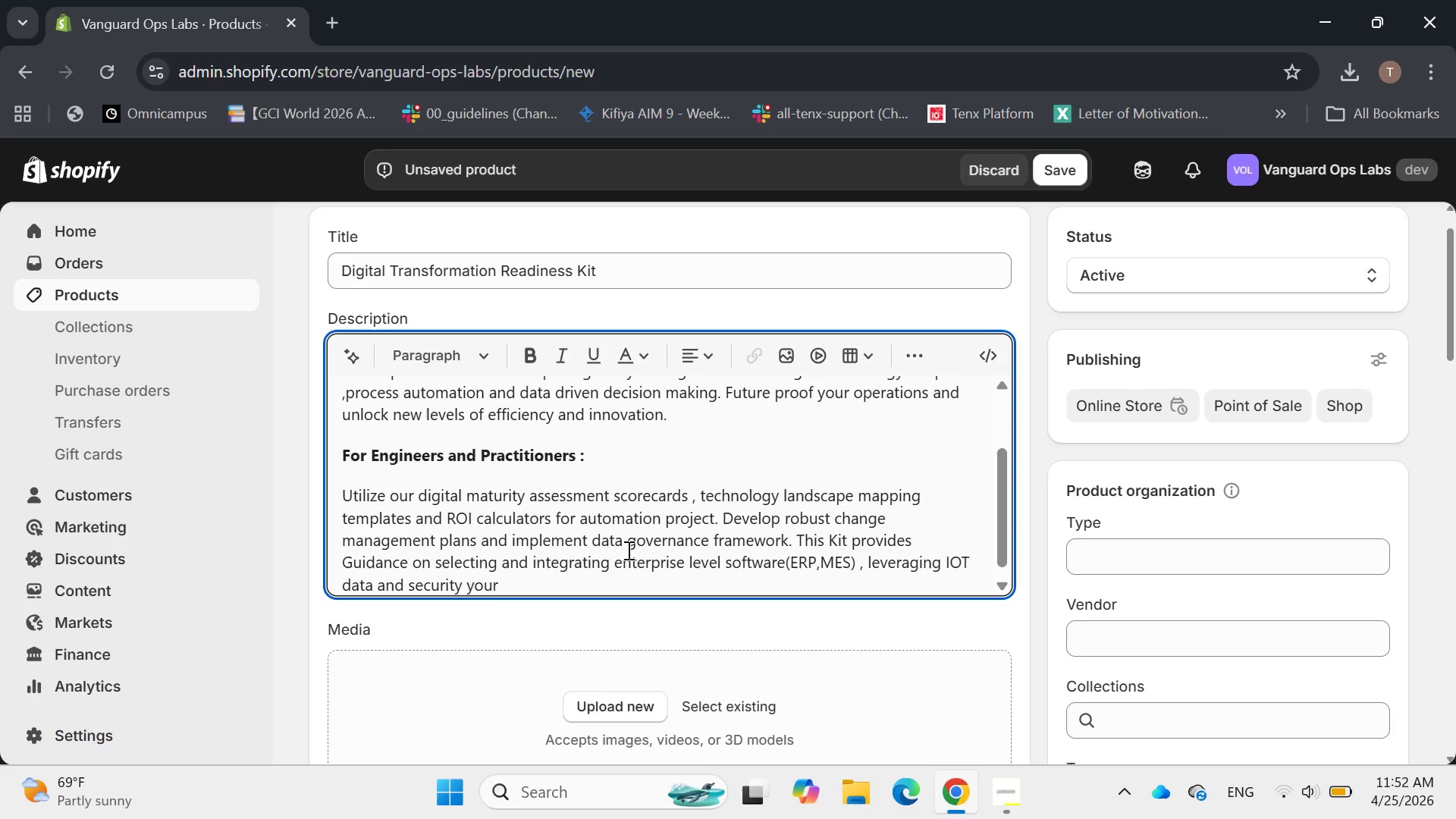 
hold_key(key=ArrowRight, duration=0.45)
 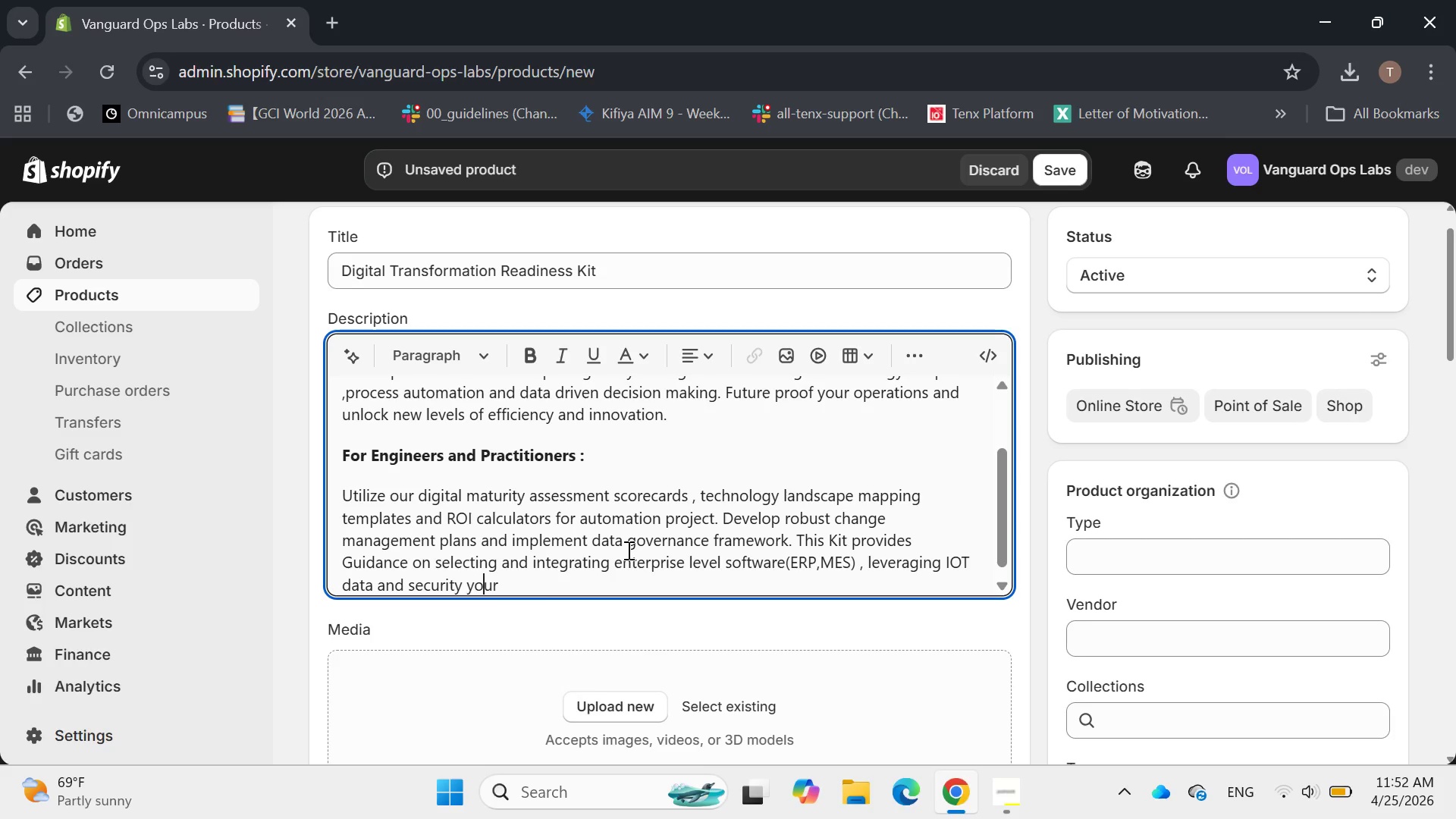 
key(ArrowRight)
 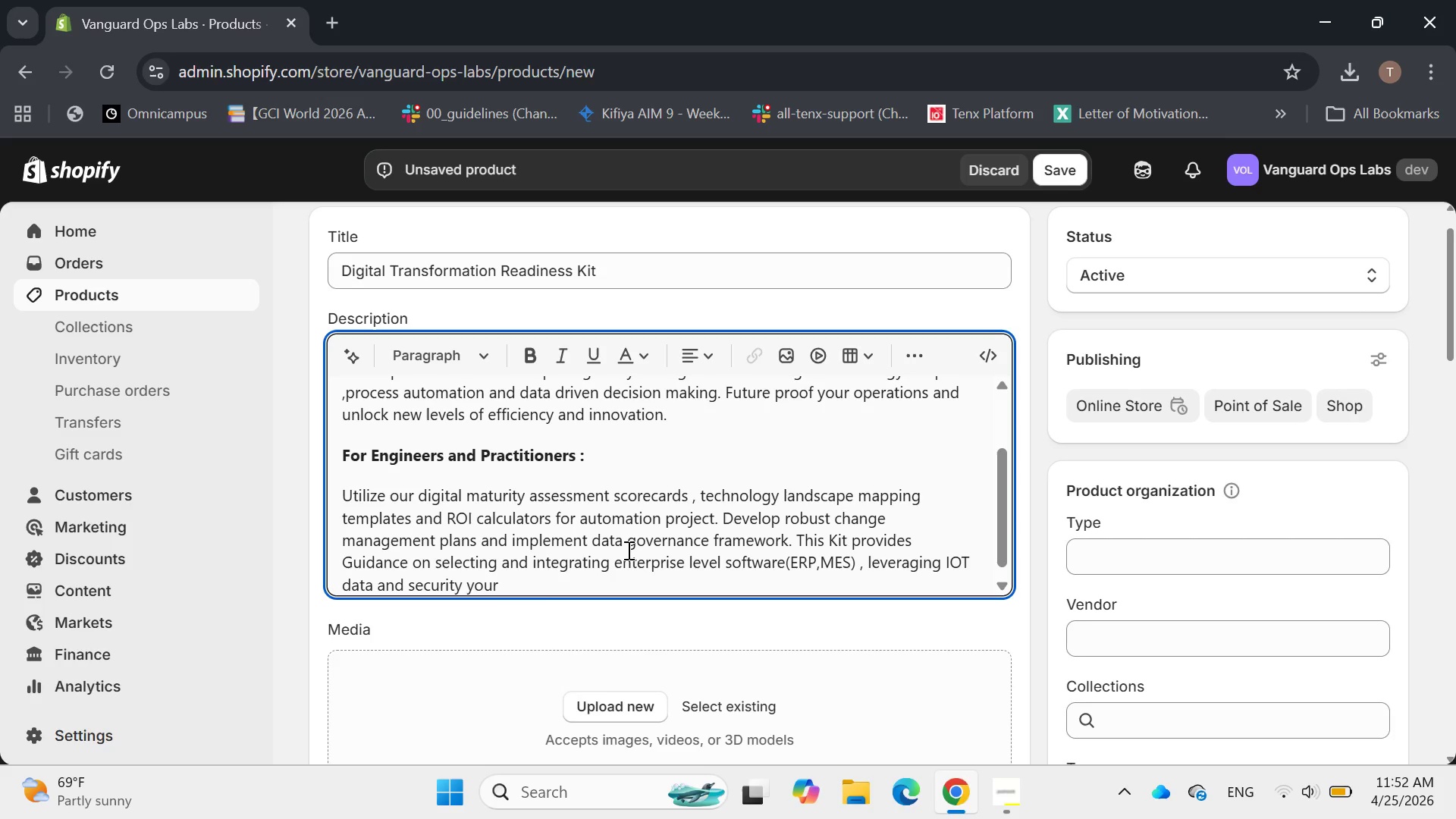 
key(ArrowRight)
 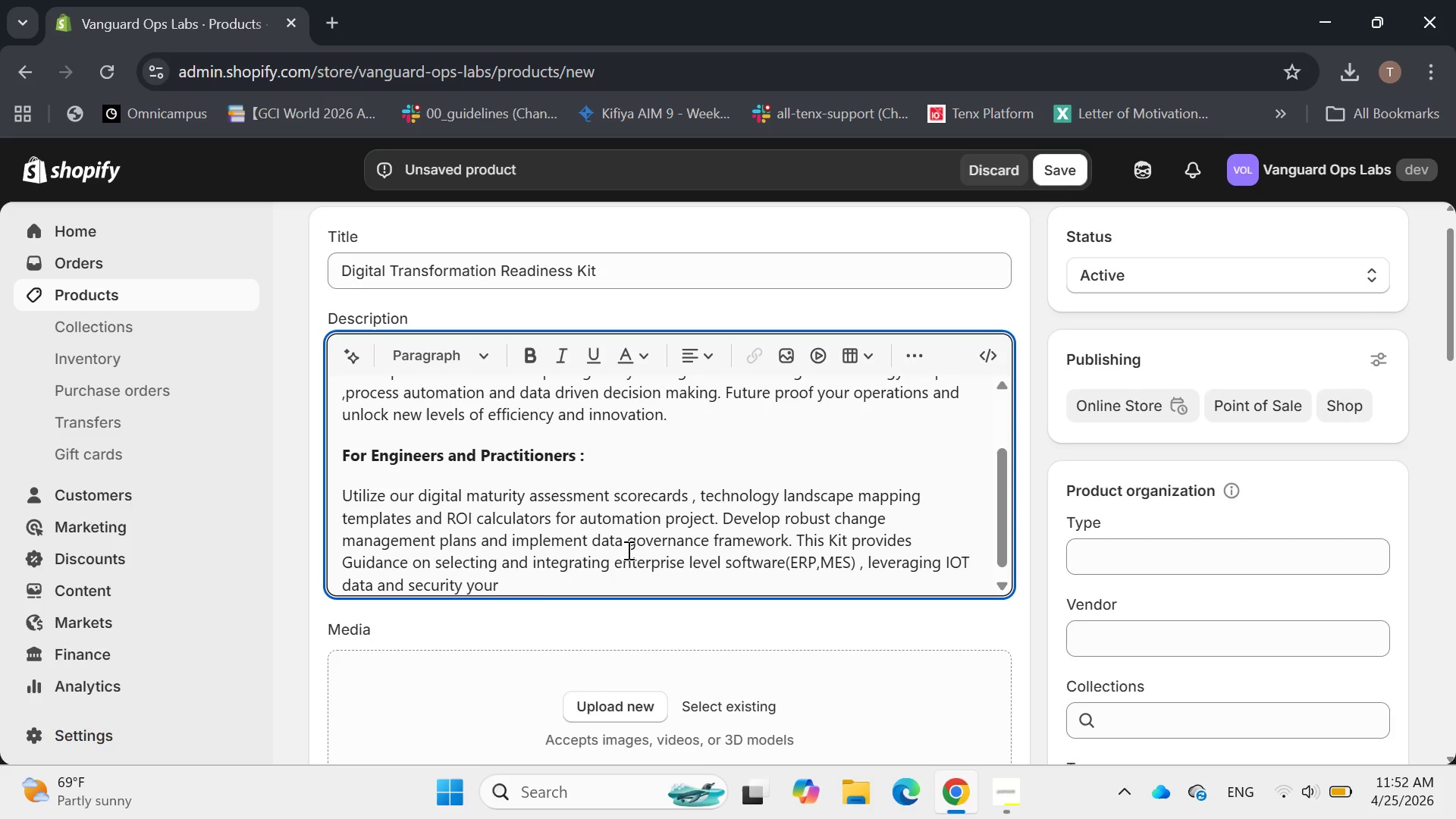 
type( digital infras)
 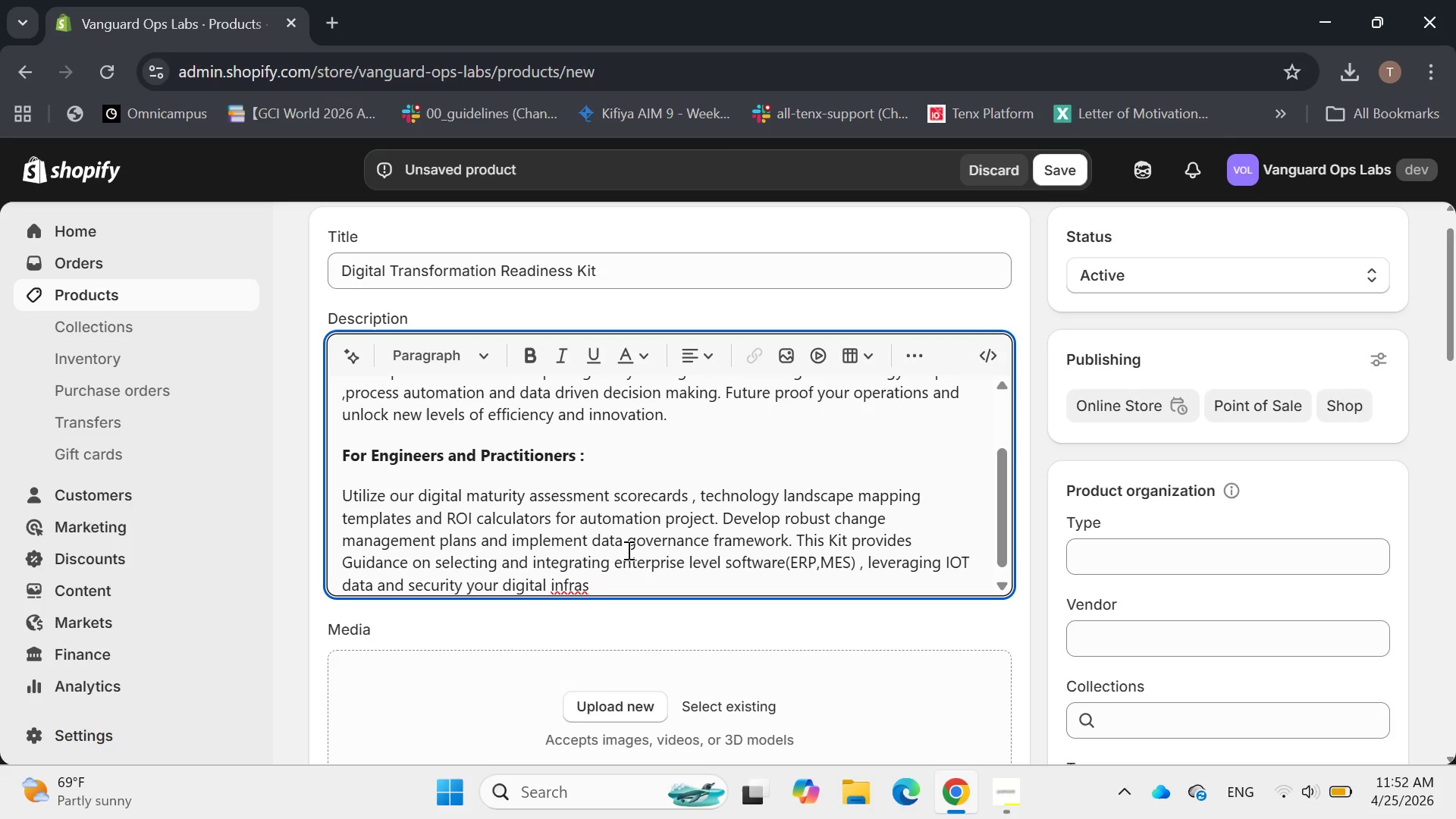 
type(tructure , ensuring a smooth transition )
key(Backspace)
type(.)
 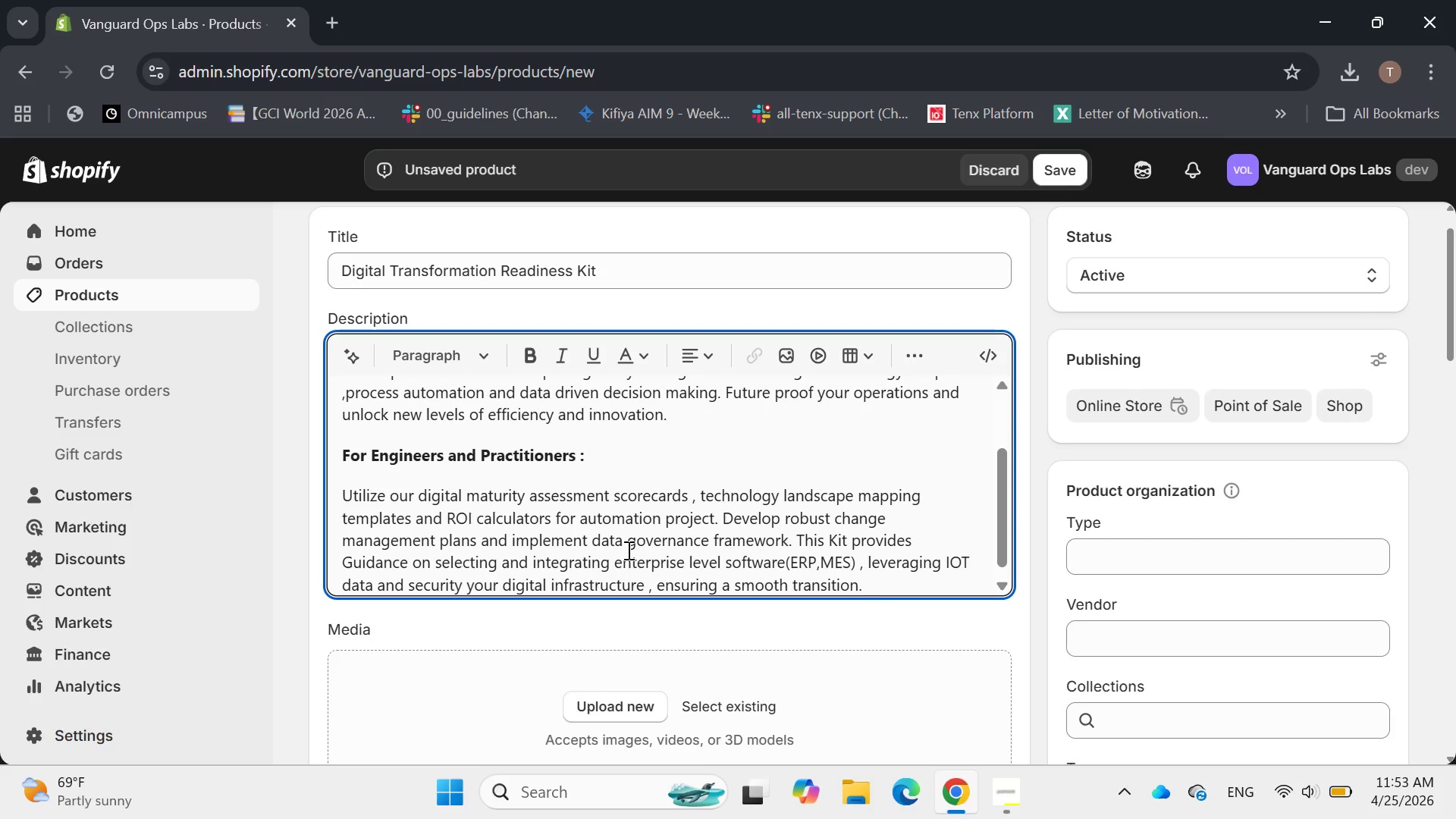 
key(Enter)
 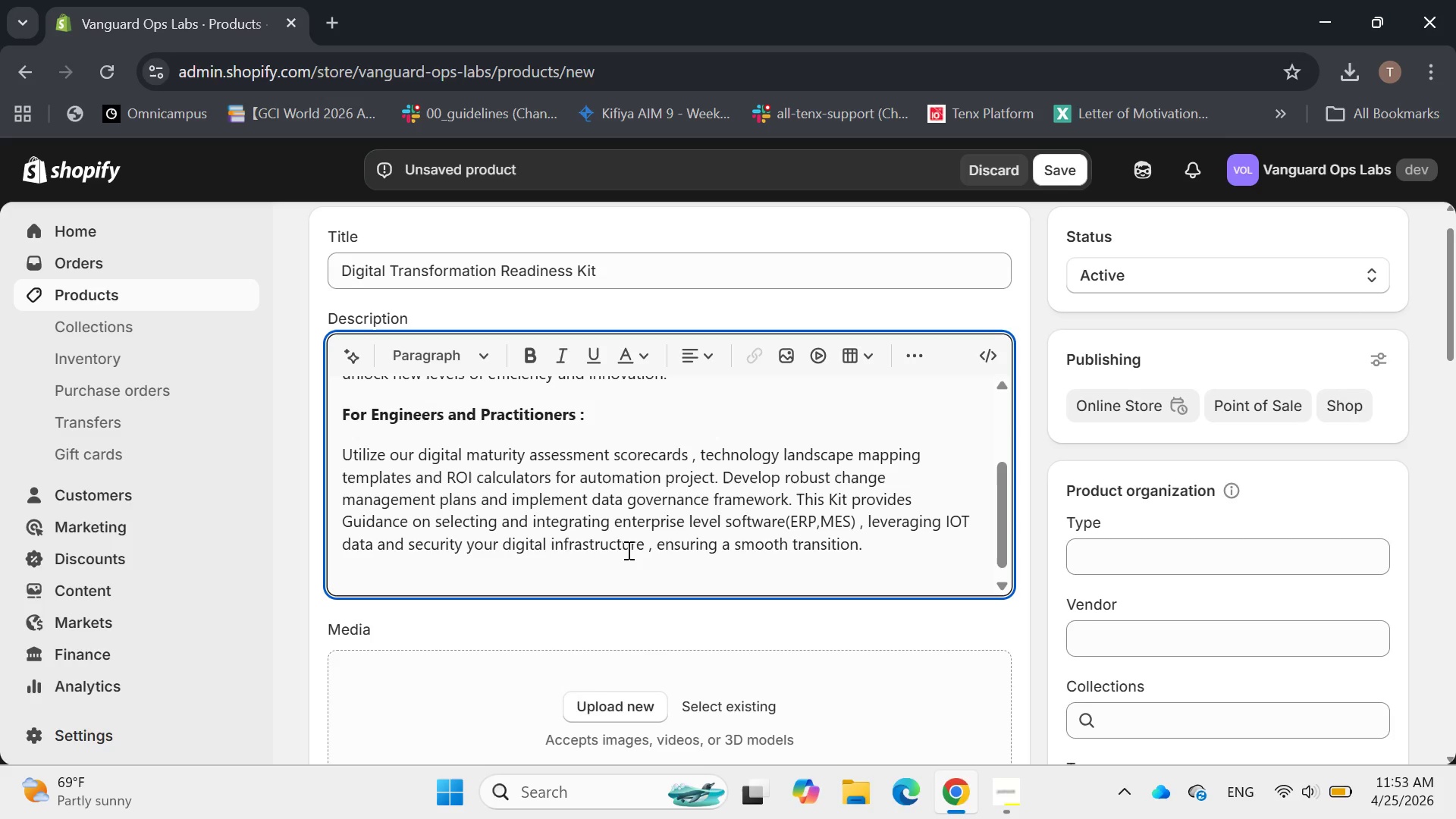 
wait(6.59)
 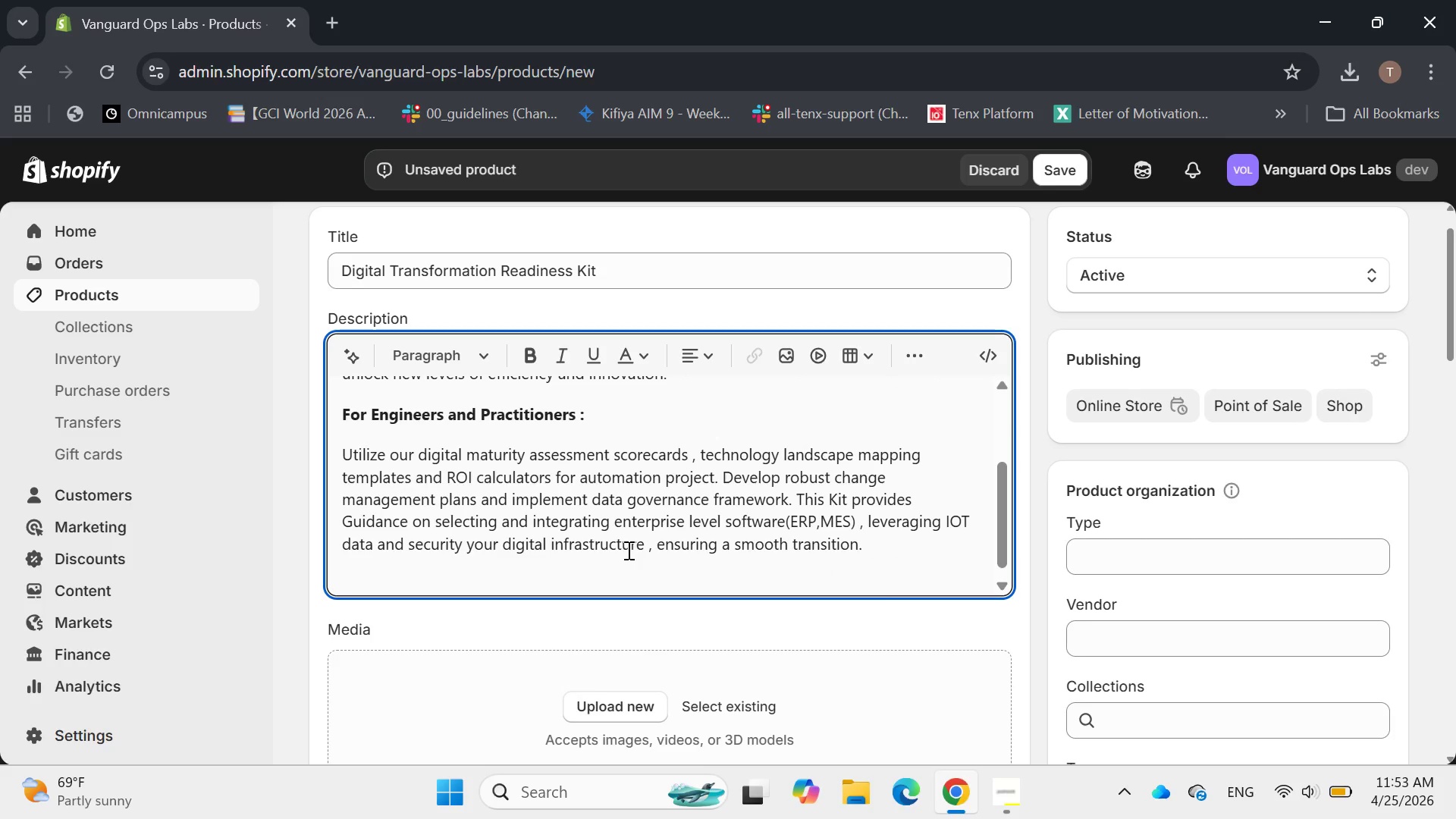 
type(For Executives and Directors:)
key(Backspace)
type( :)
 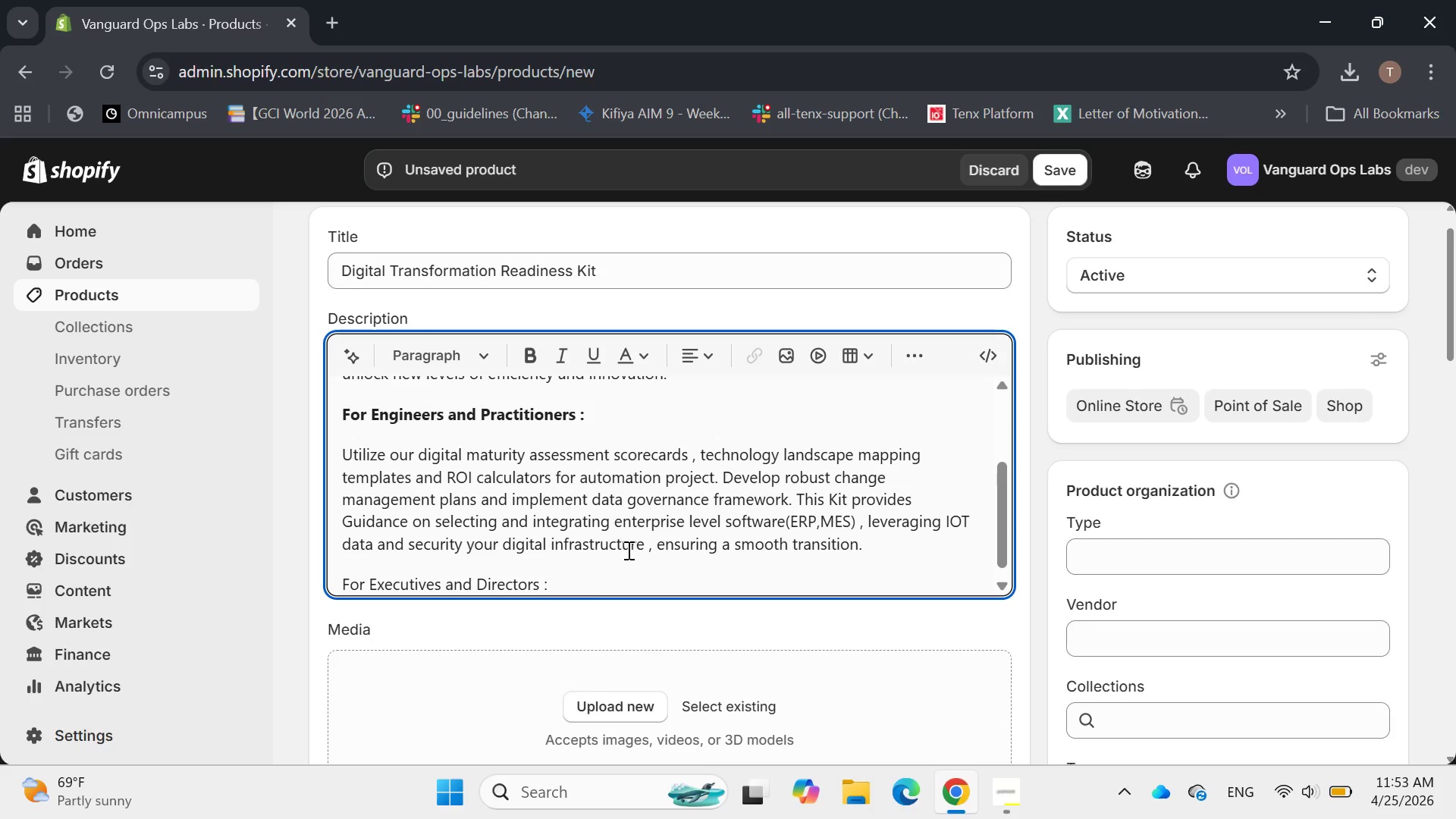 
left_click_drag(start_coordinate=[563, 582], to_coordinate=[326, 570])
 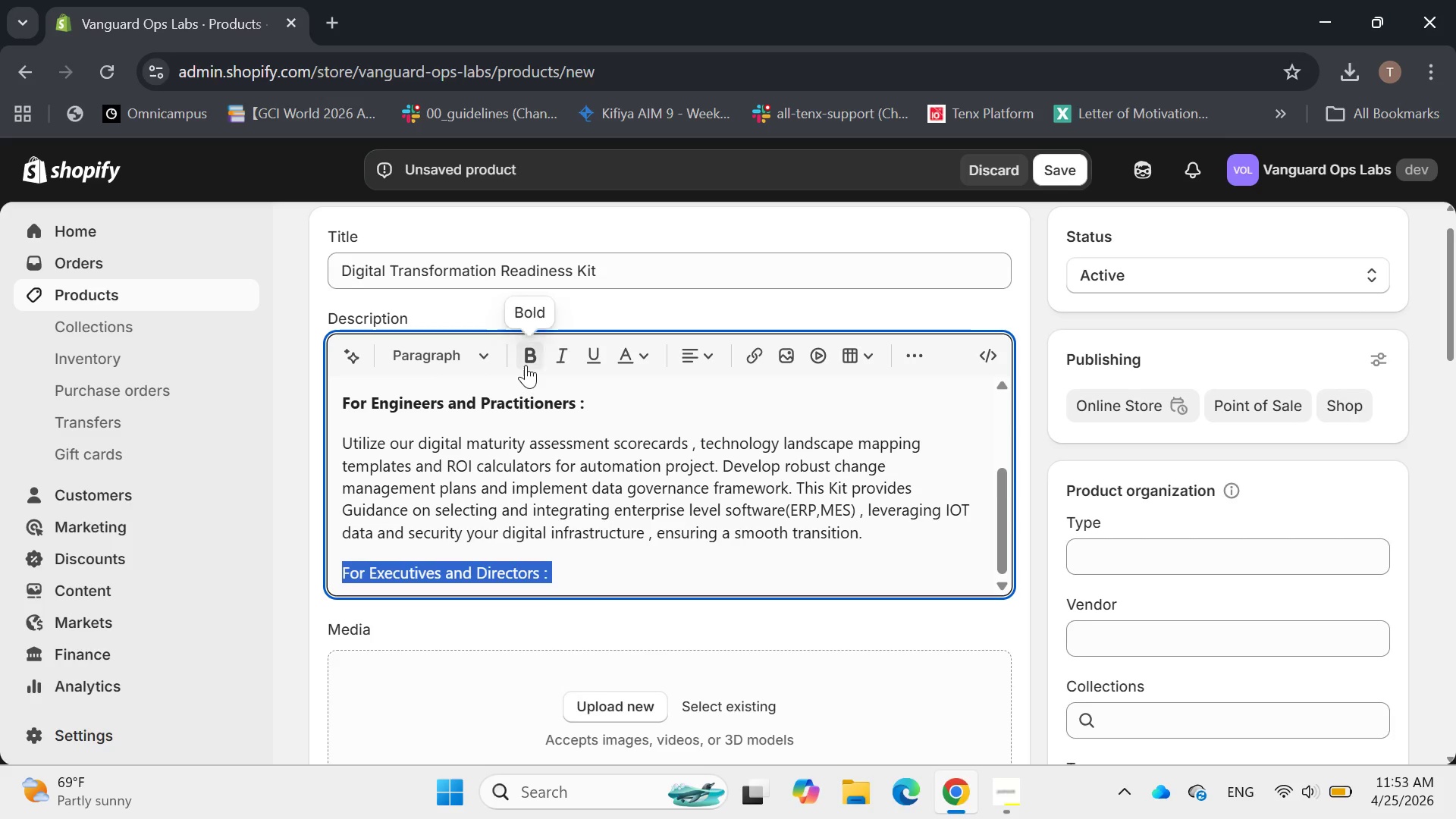 
left_click([526, 358])
 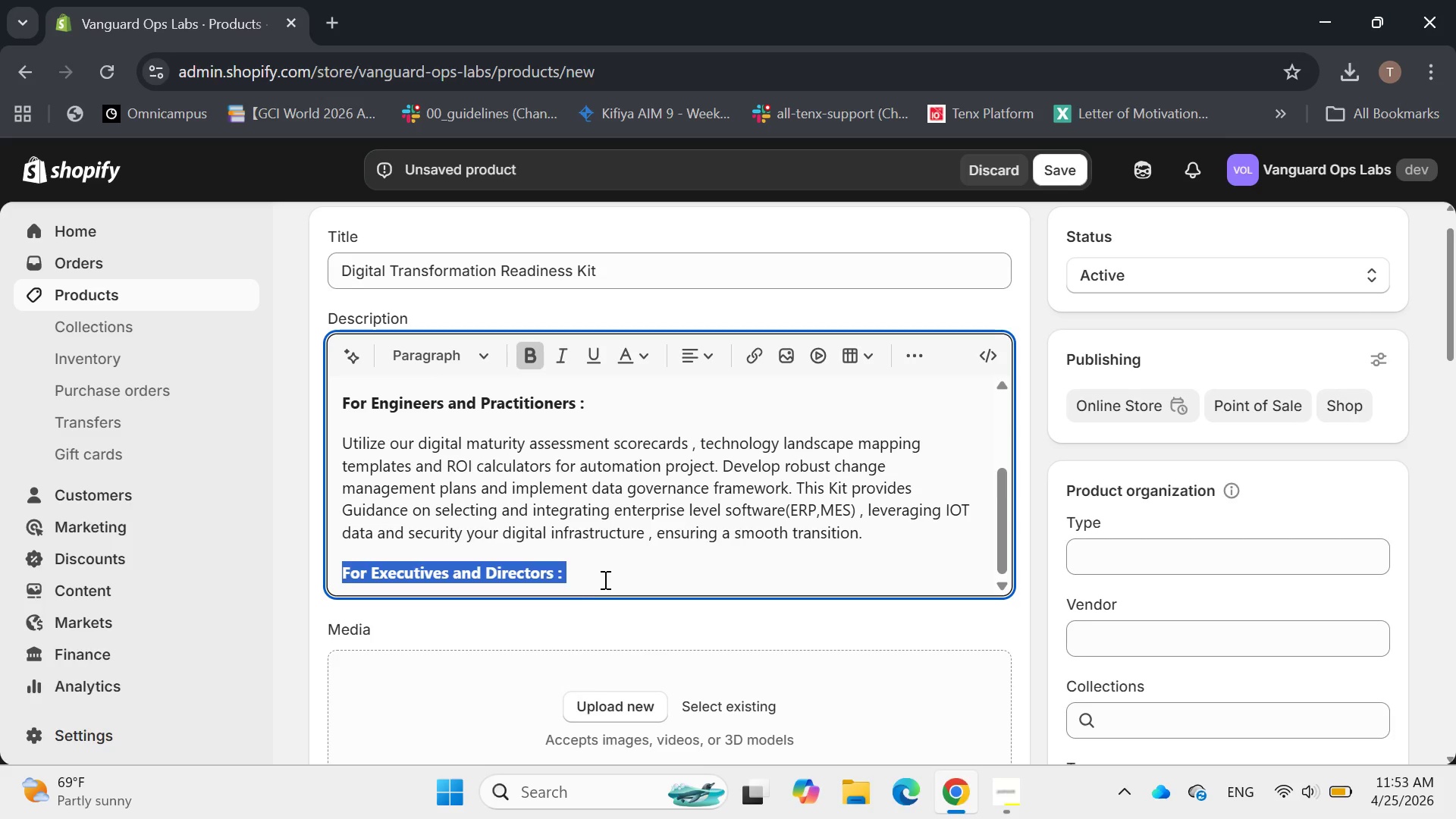 
left_click([597, 574])
 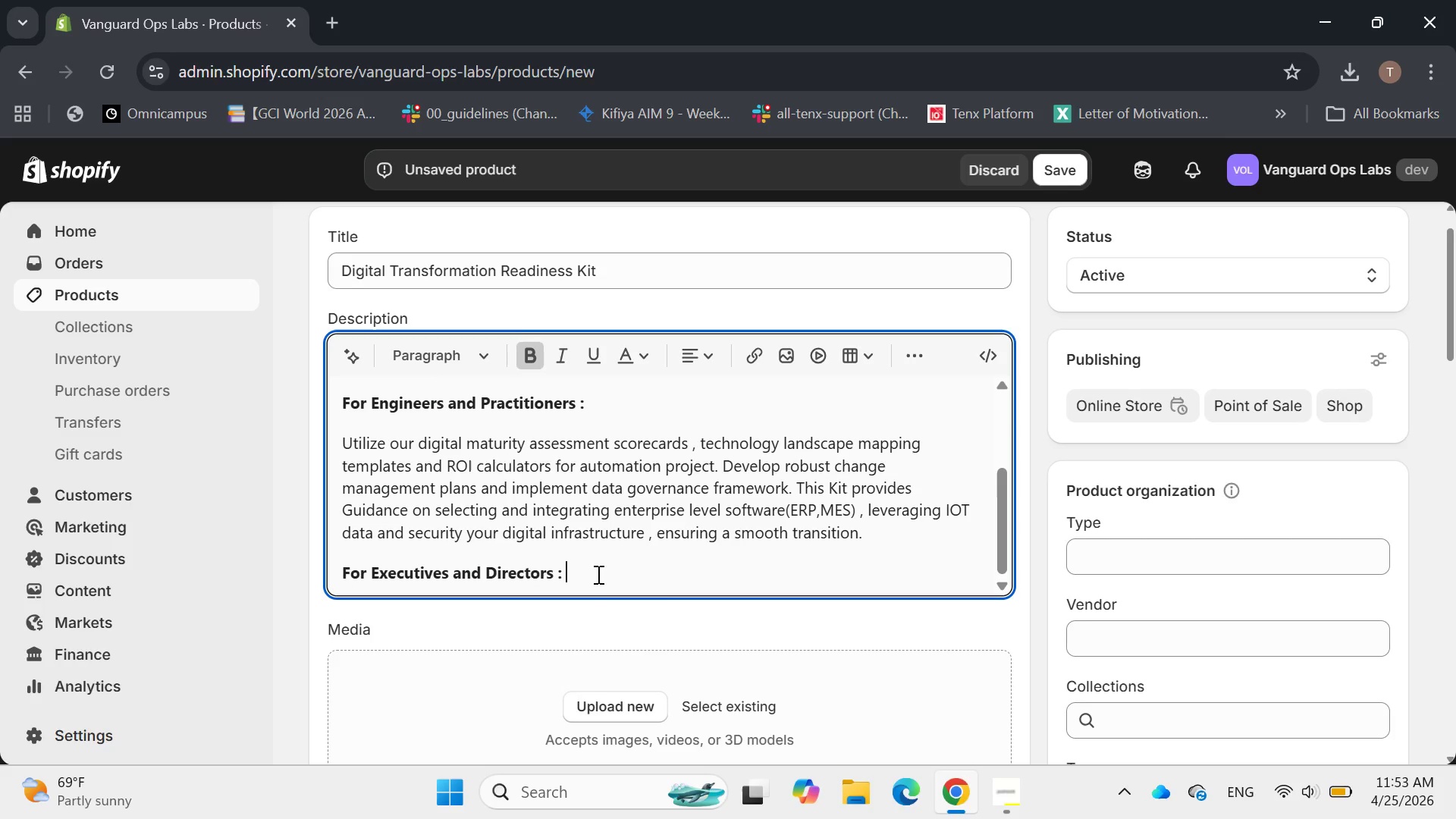 
key(Enter)
 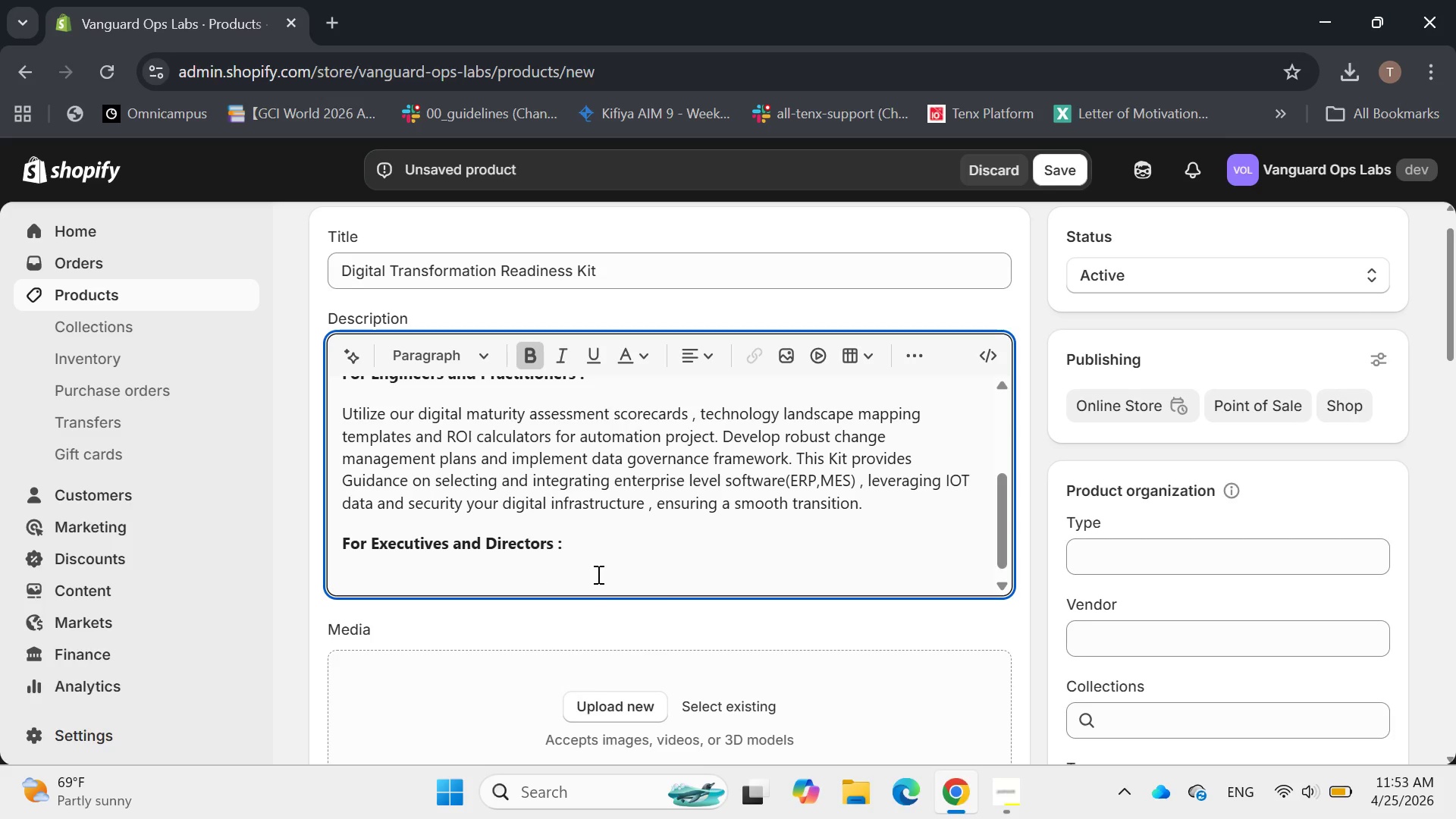 
key(CapsLock)
 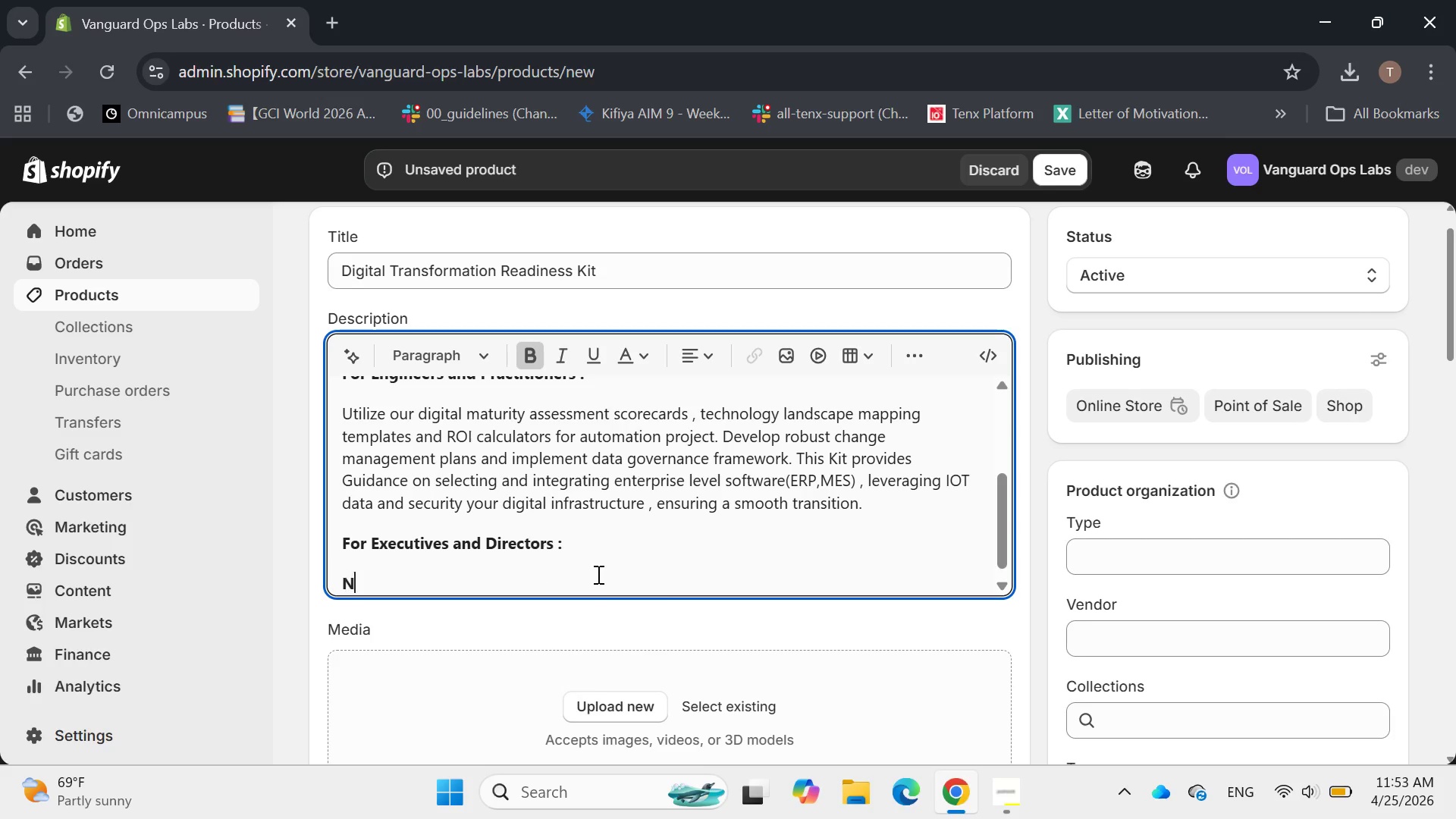 
key(N)
 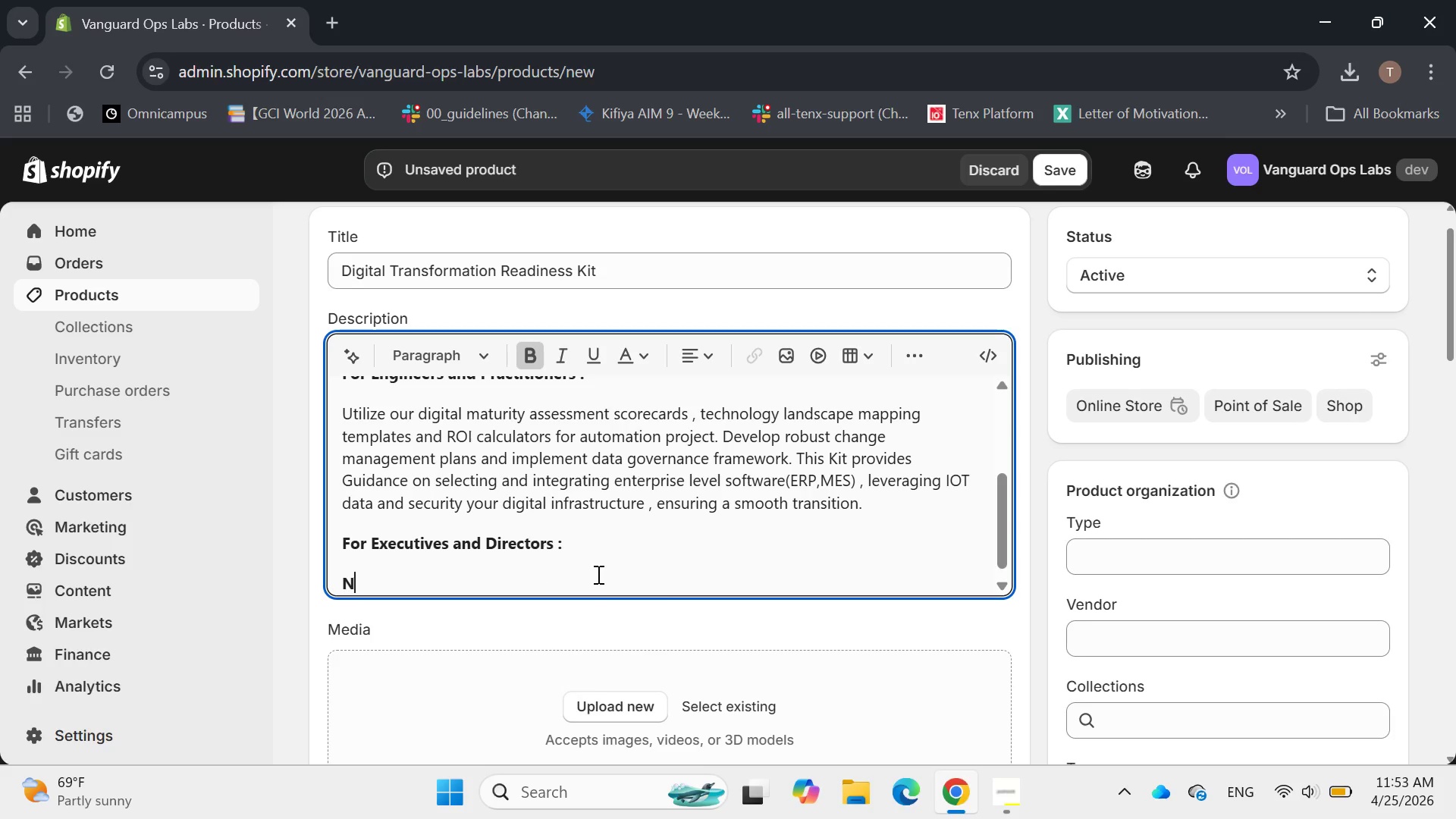 
key(CapsLock)
 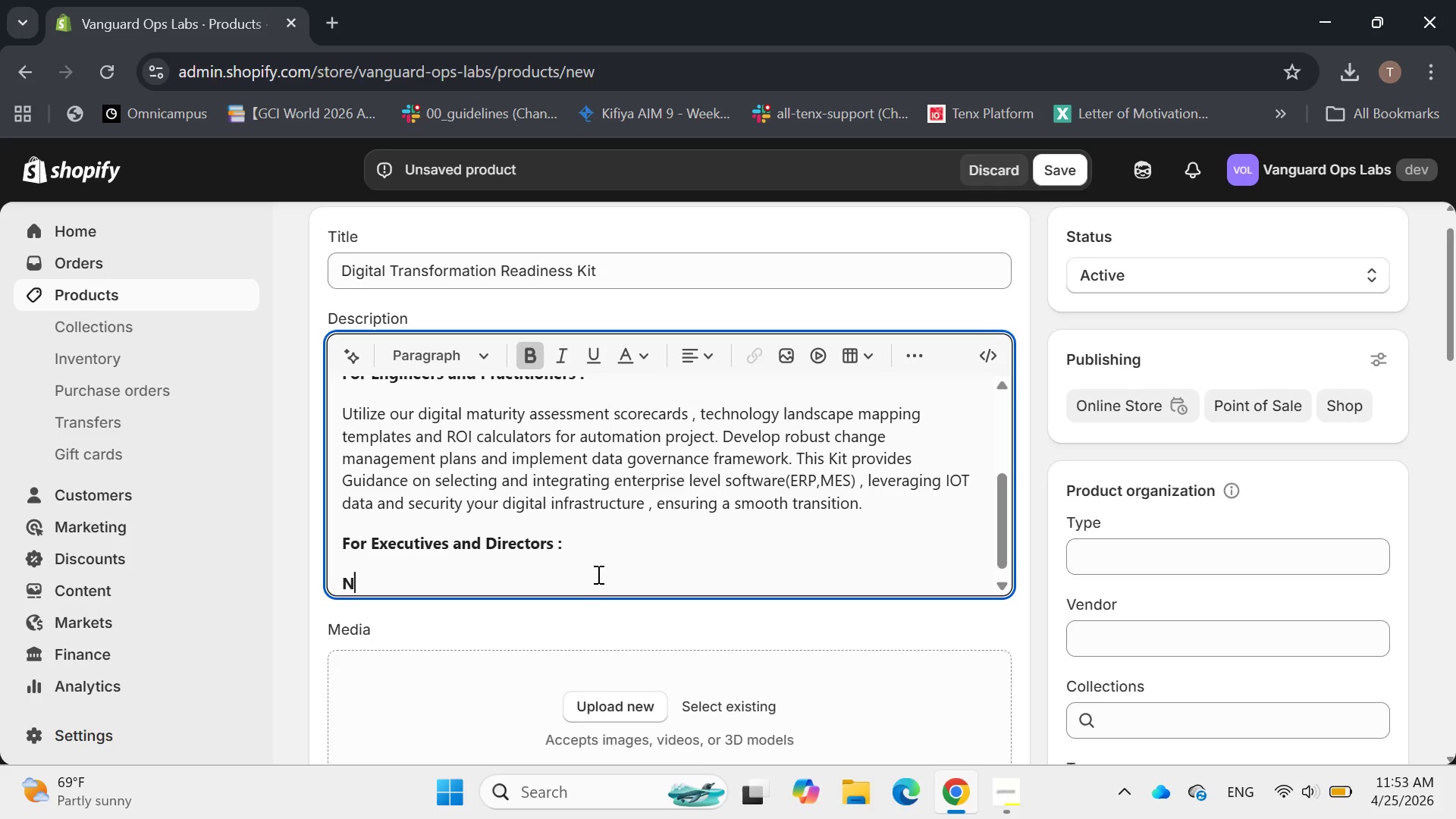 
key(Backspace)
 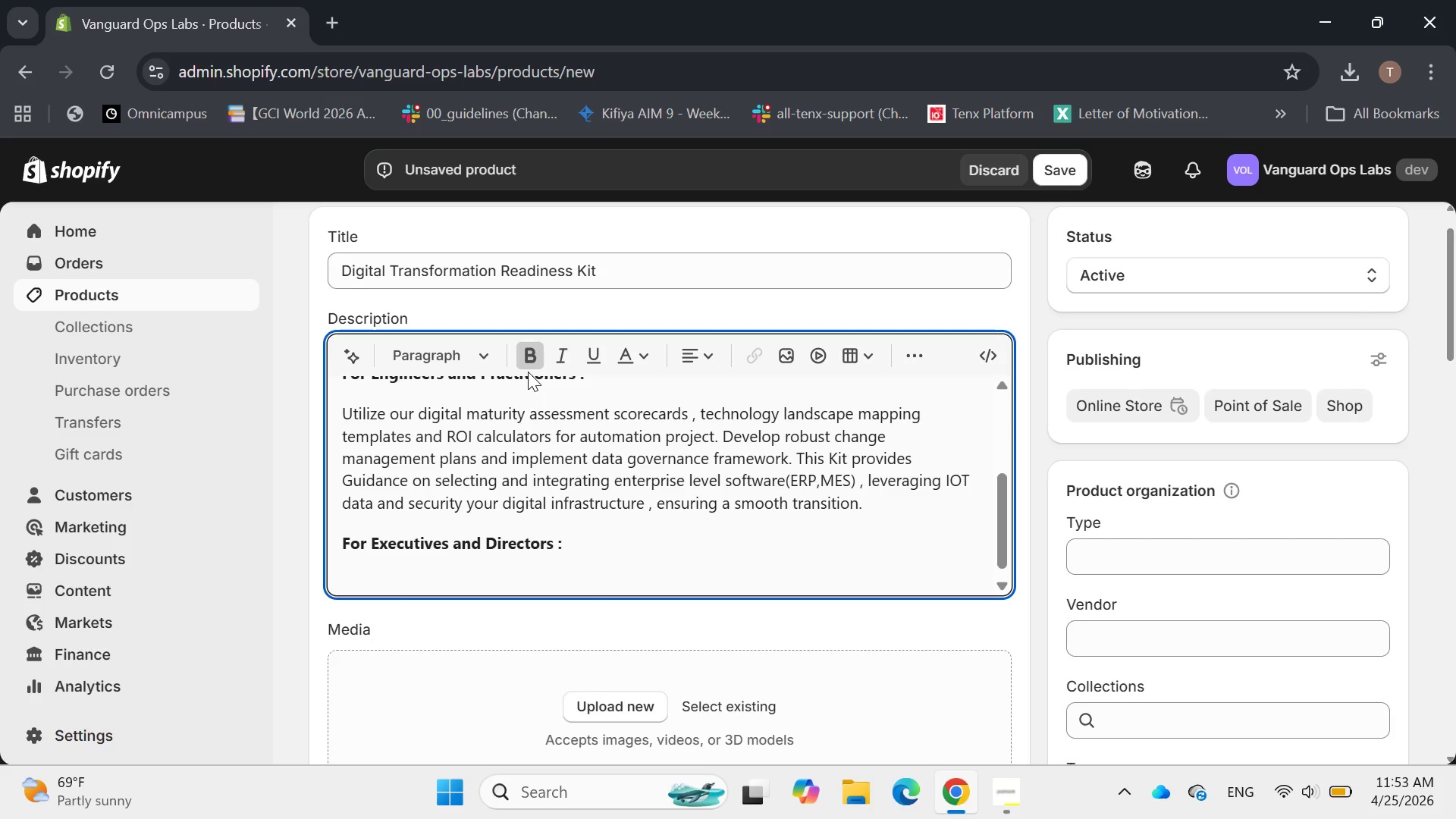 
left_click([528, 372])
 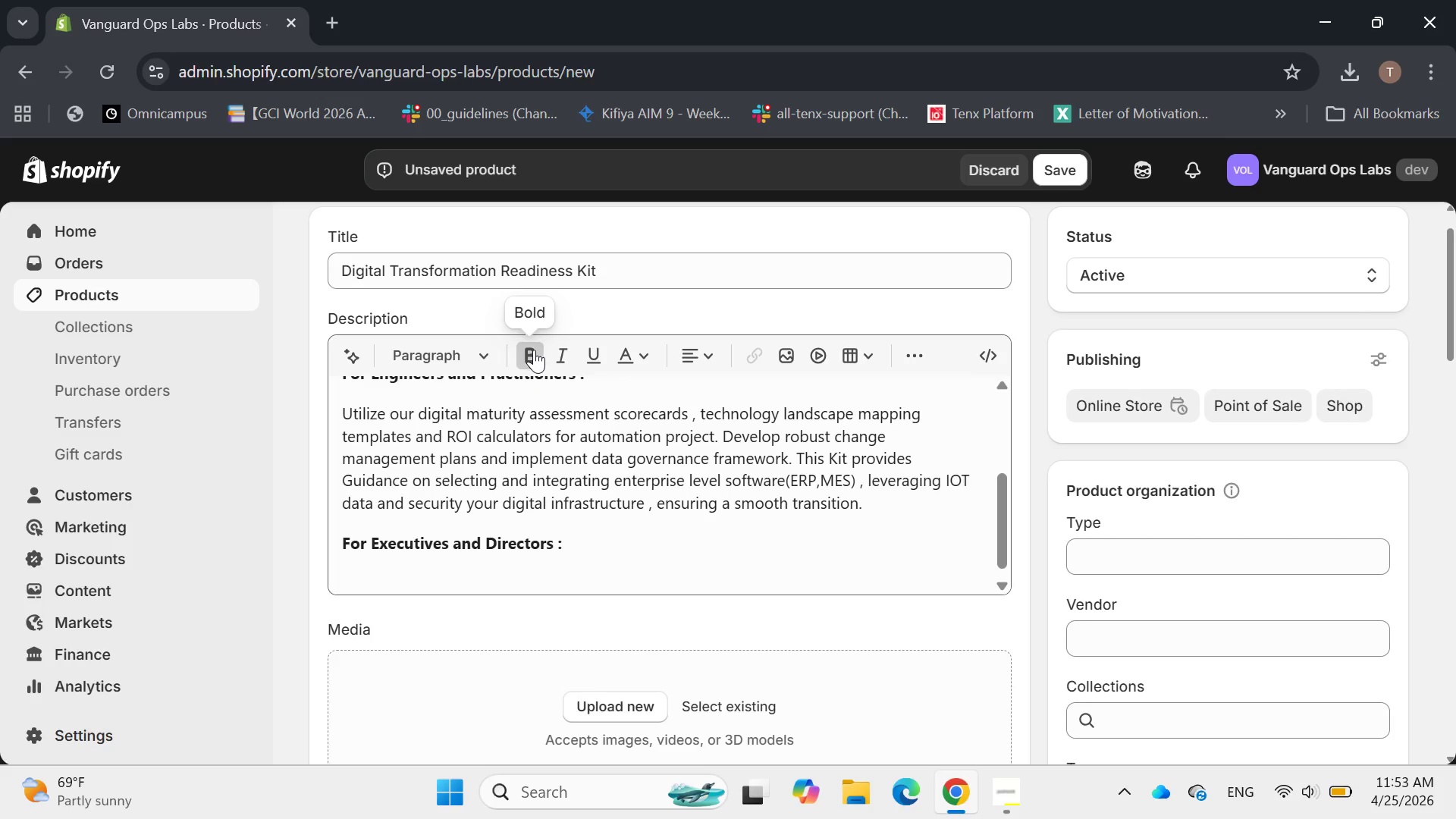 
left_click([534, 350])
 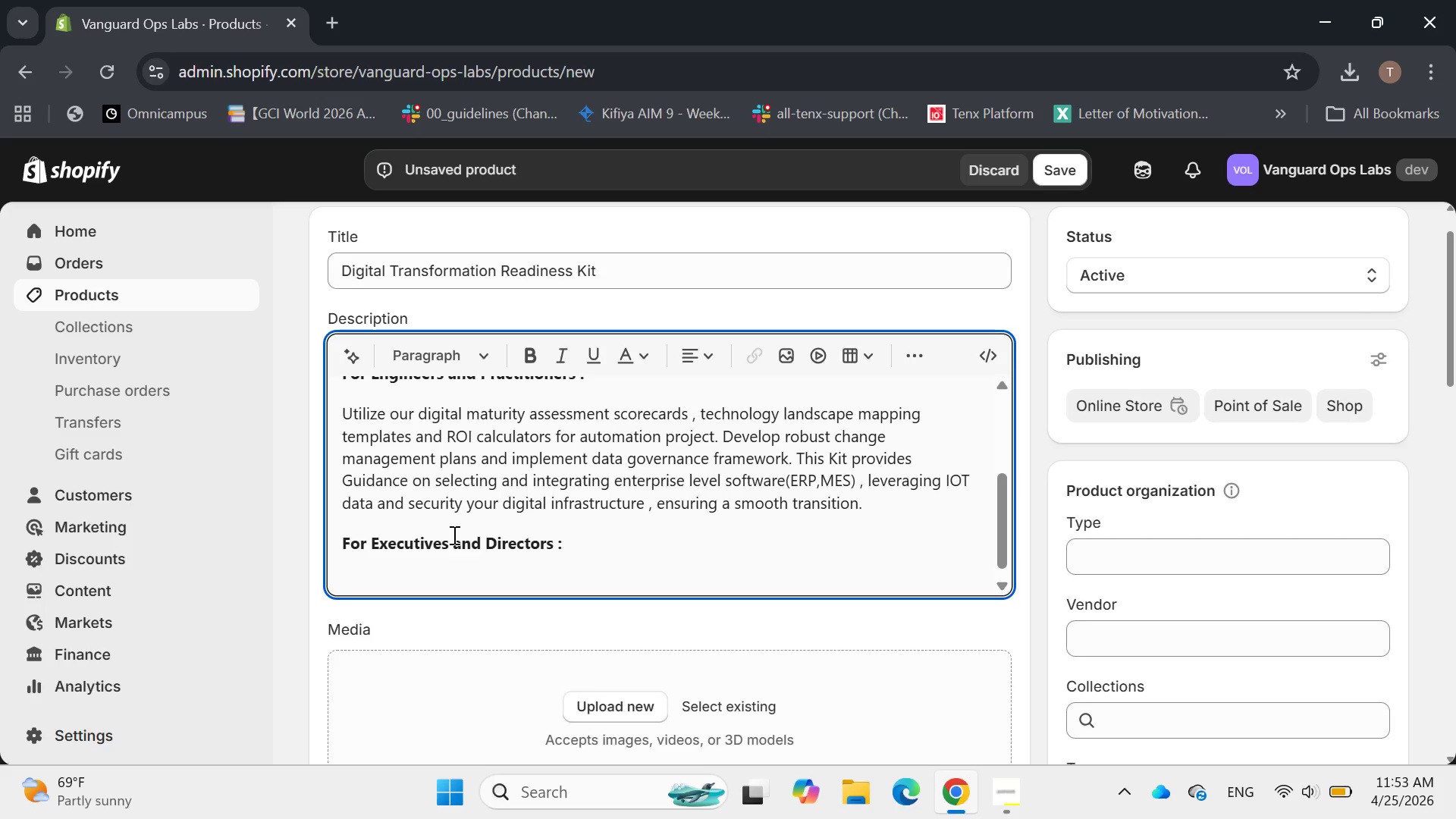 
type(Navigate the complexities of de)
key(Backspace)
type(igital transformation with a clear , c)
key(Backspace)
type(ac)
 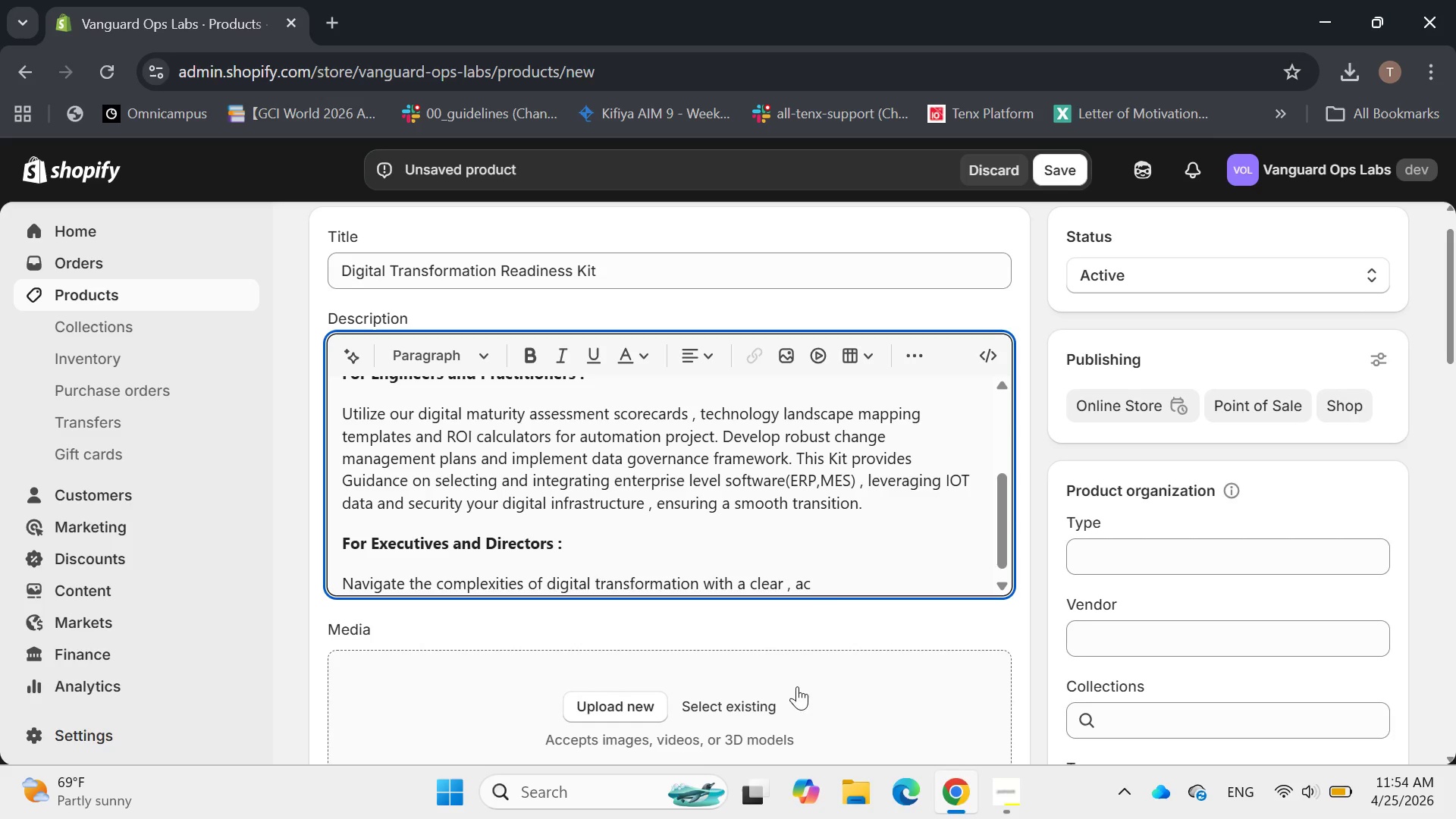 
wait(5.09)
 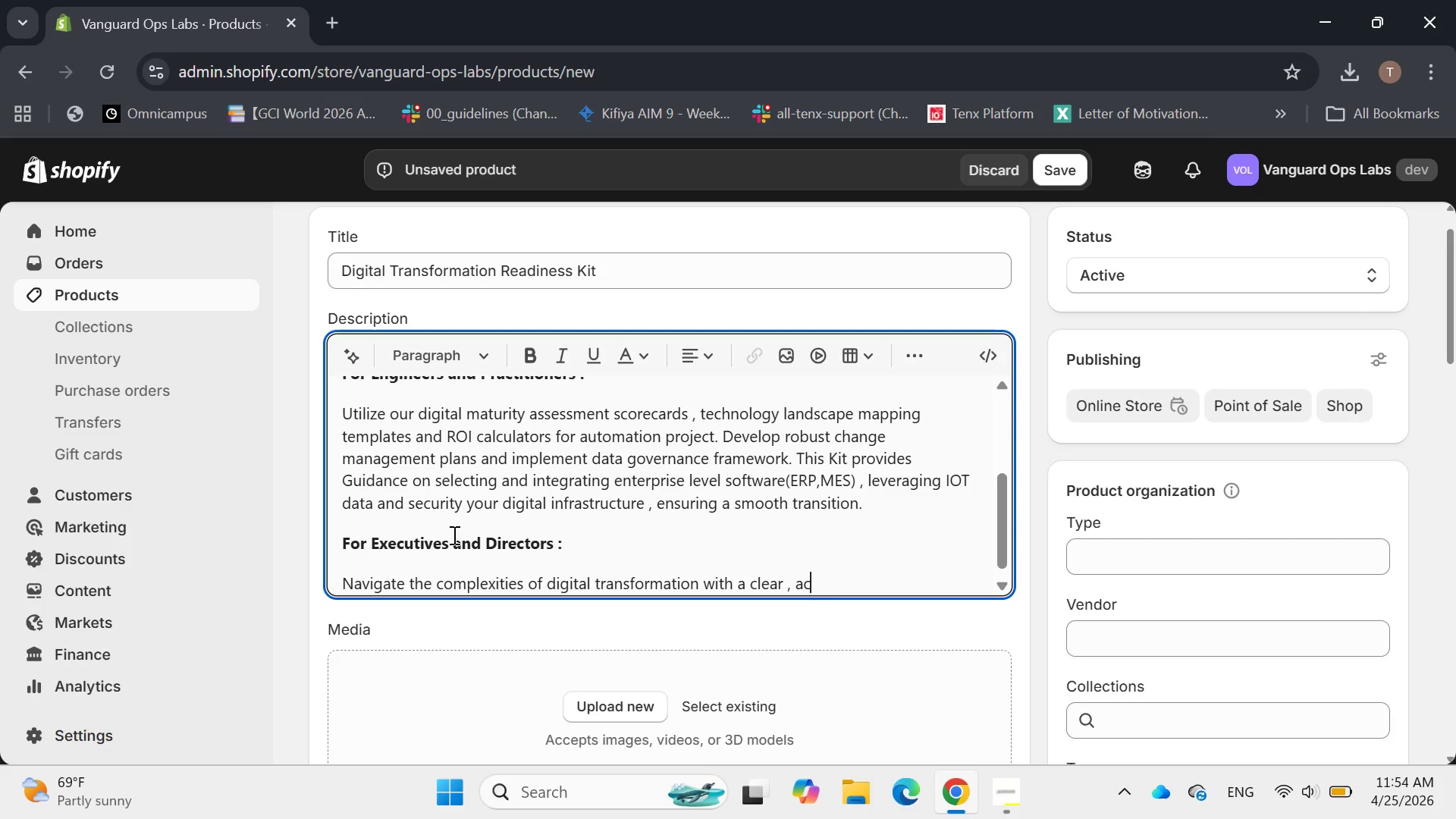 
left_click([1024, 814])